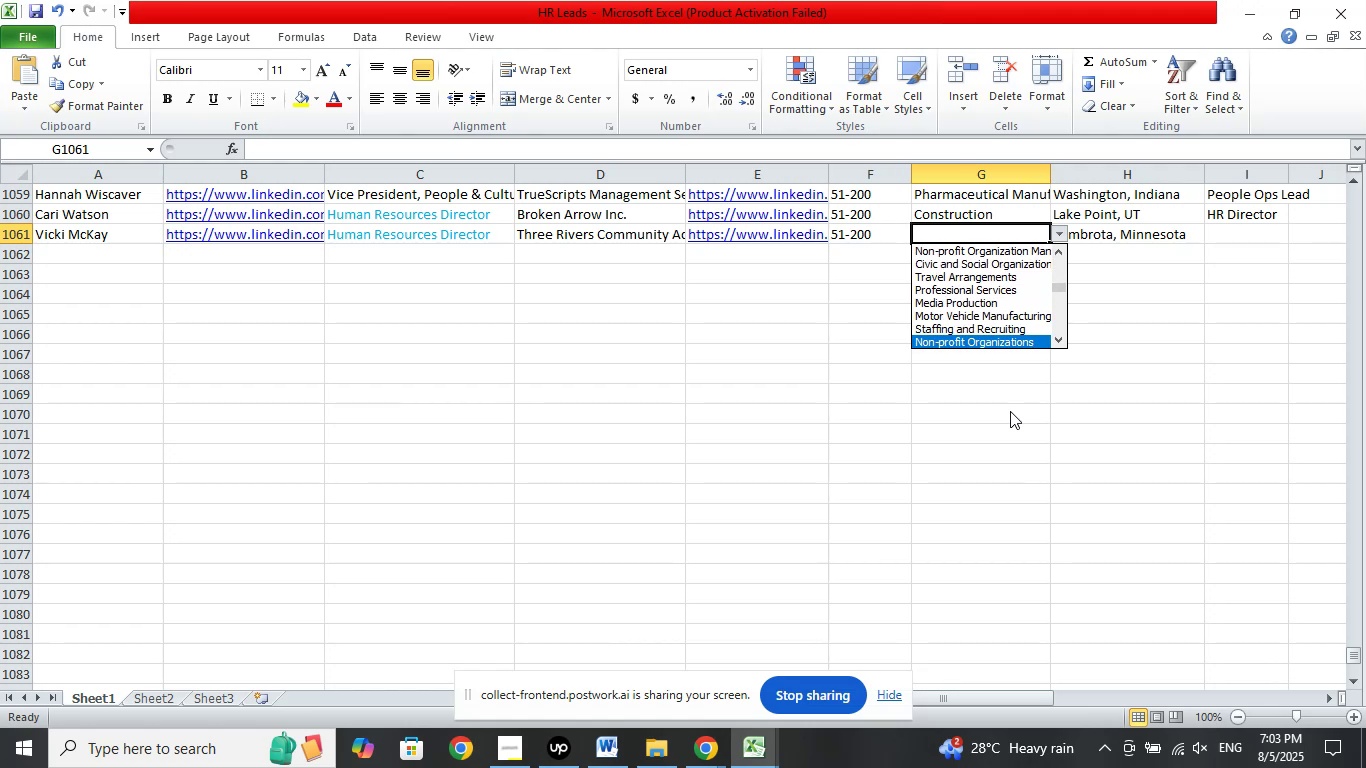 
key(ArrowDown)
 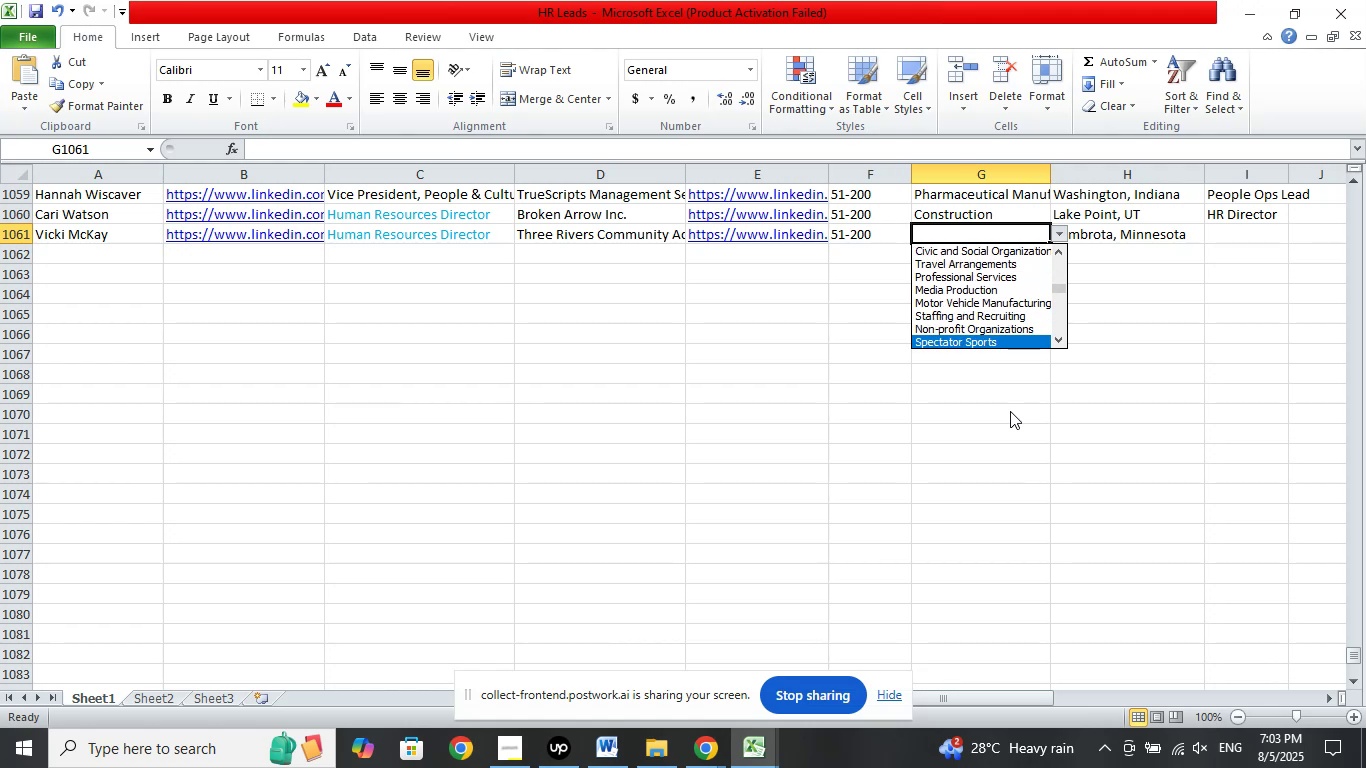 
key(ArrowUp)
 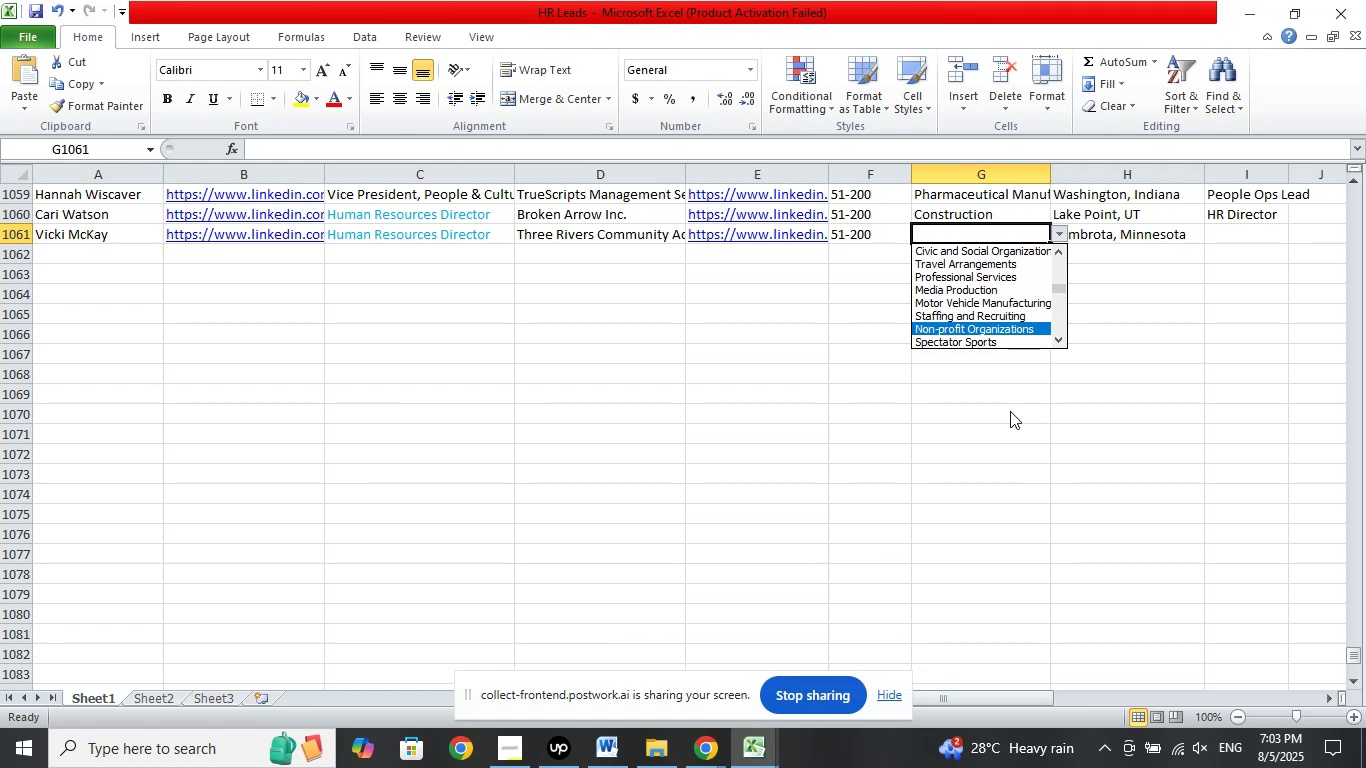 
key(Enter)
 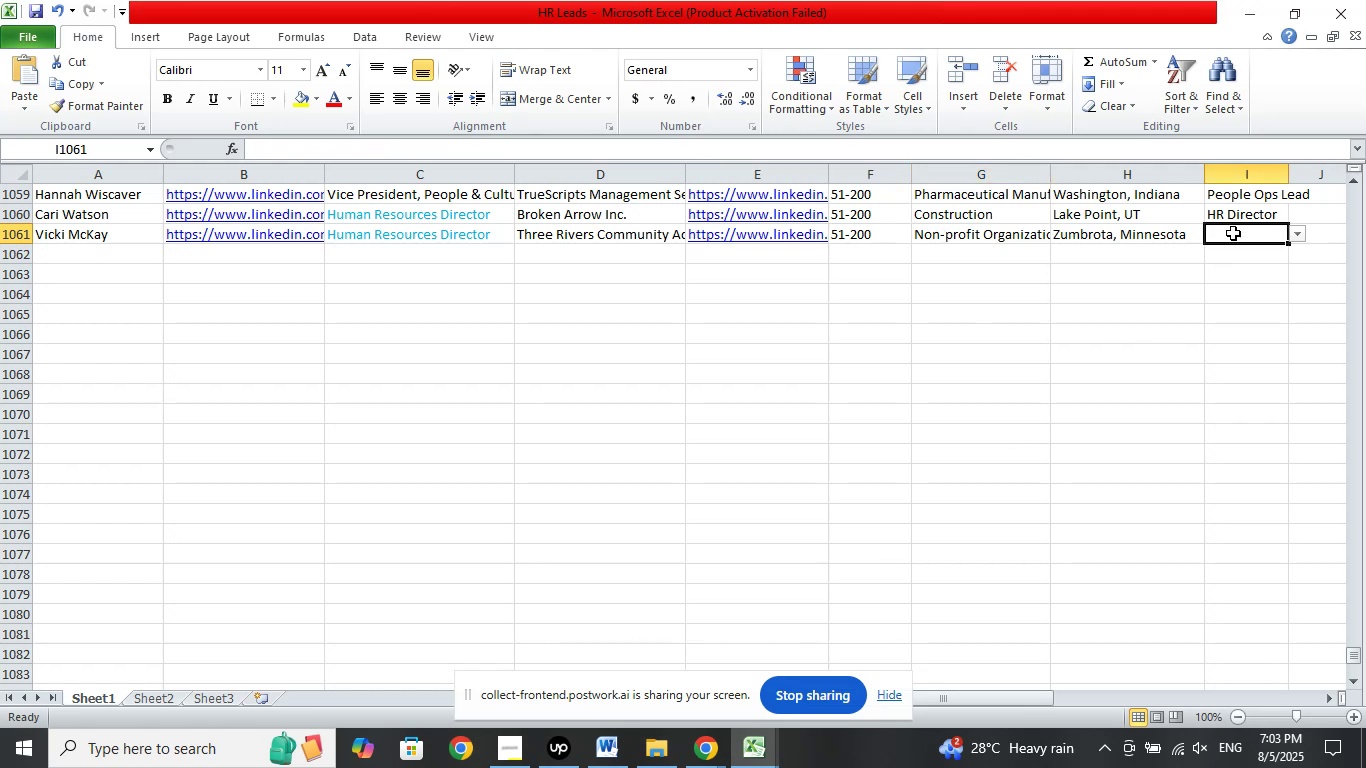 
left_click([1298, 236])
 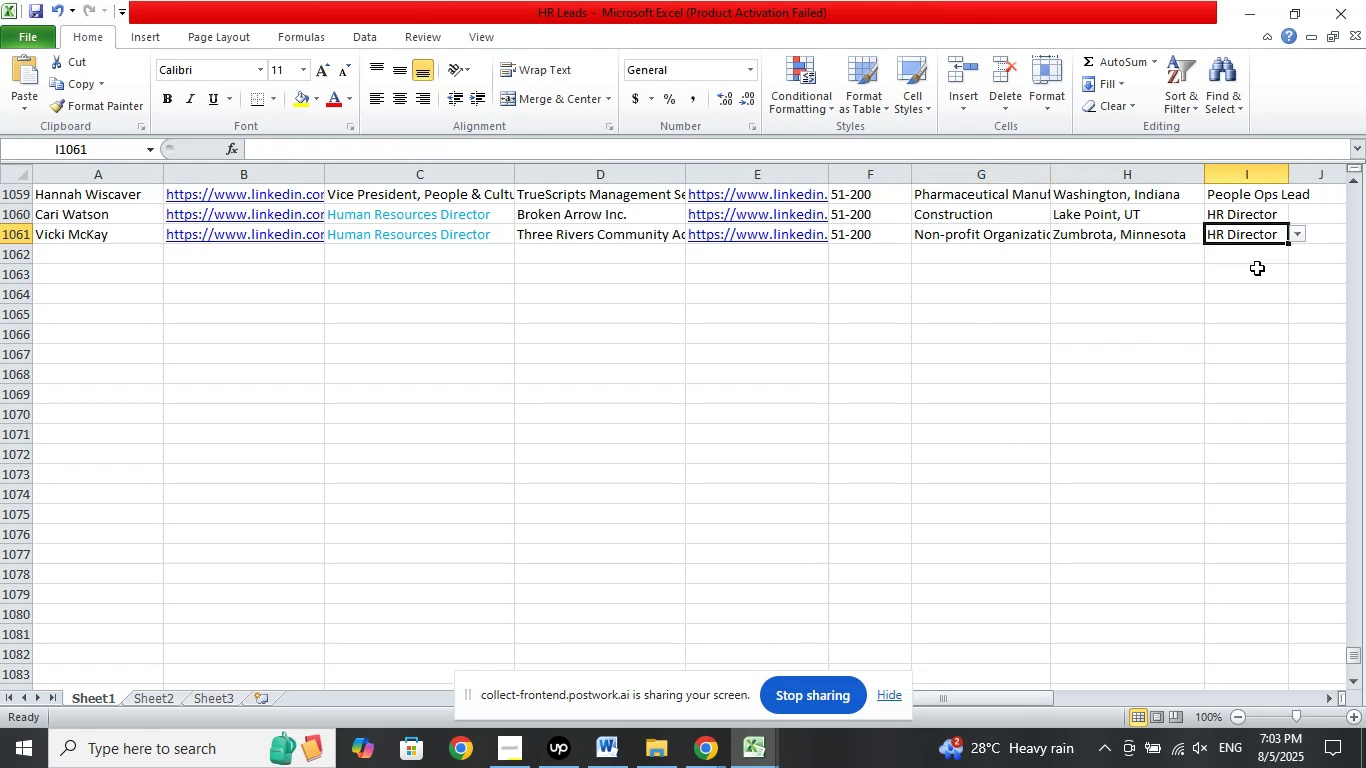 
double_click([1035, 343])
 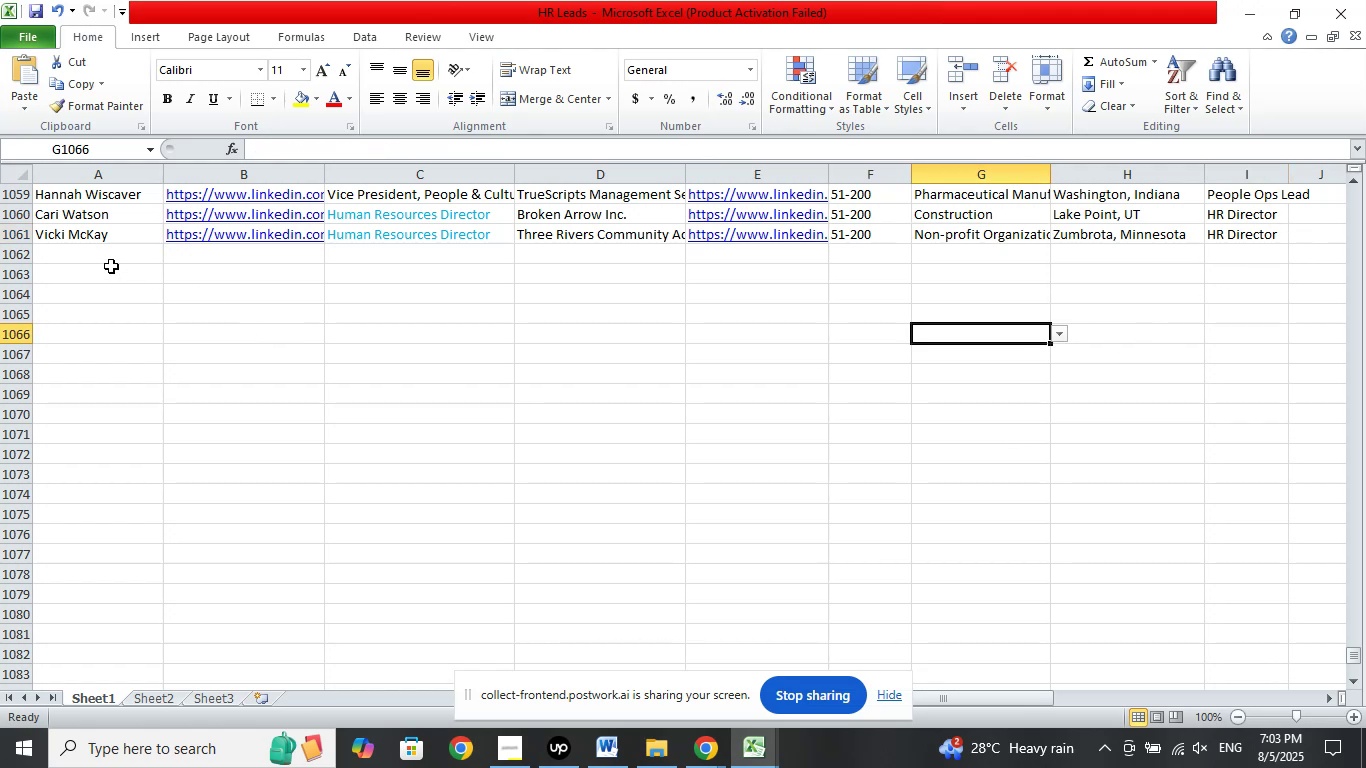 
left_click([110, 265])
 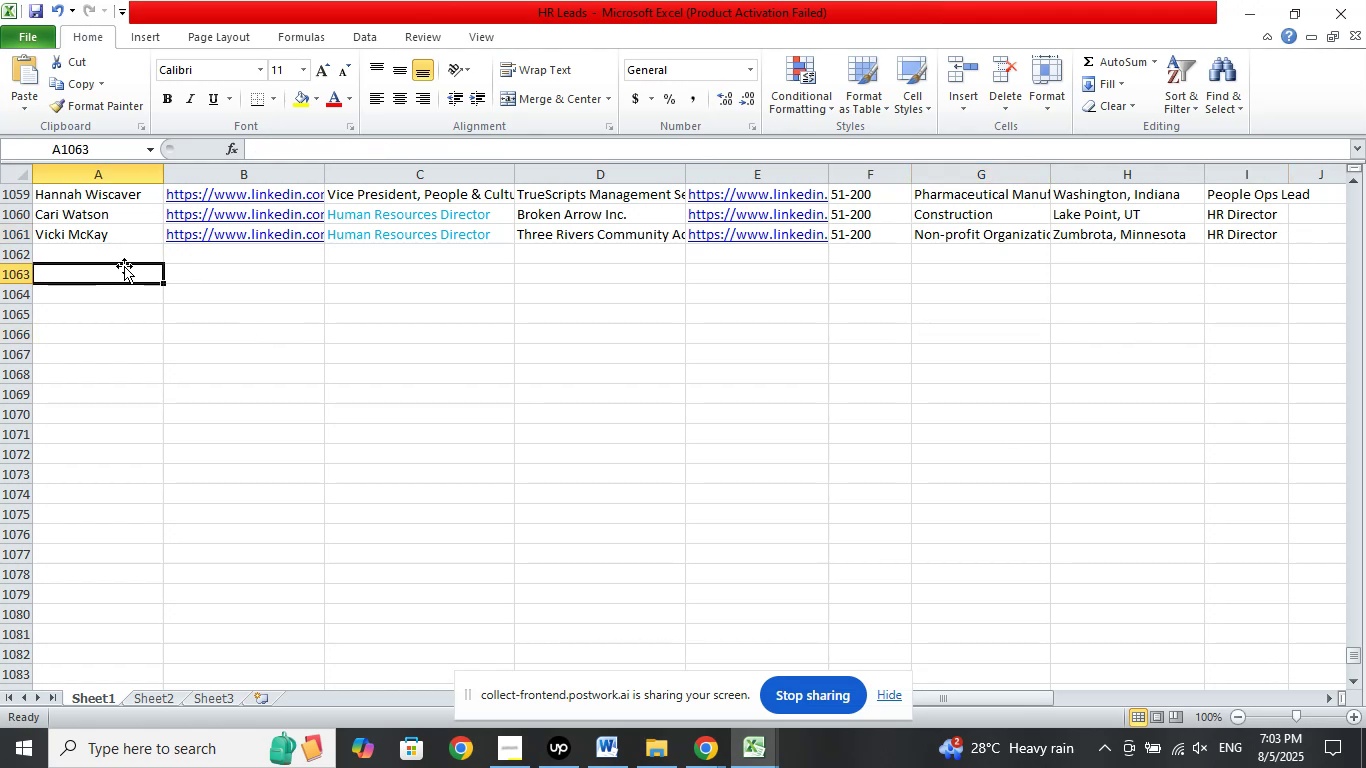 
left_click([117, 255])
 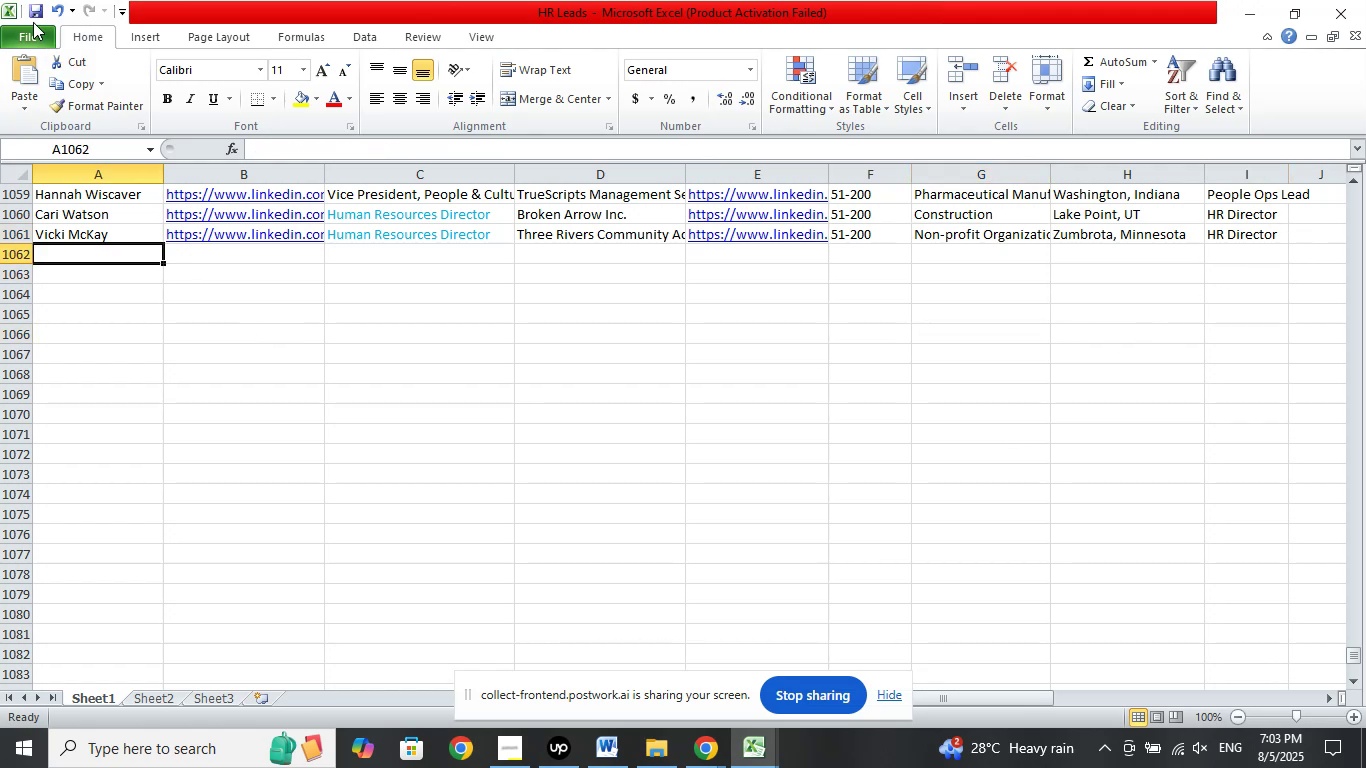 
left_click([33, 22])
 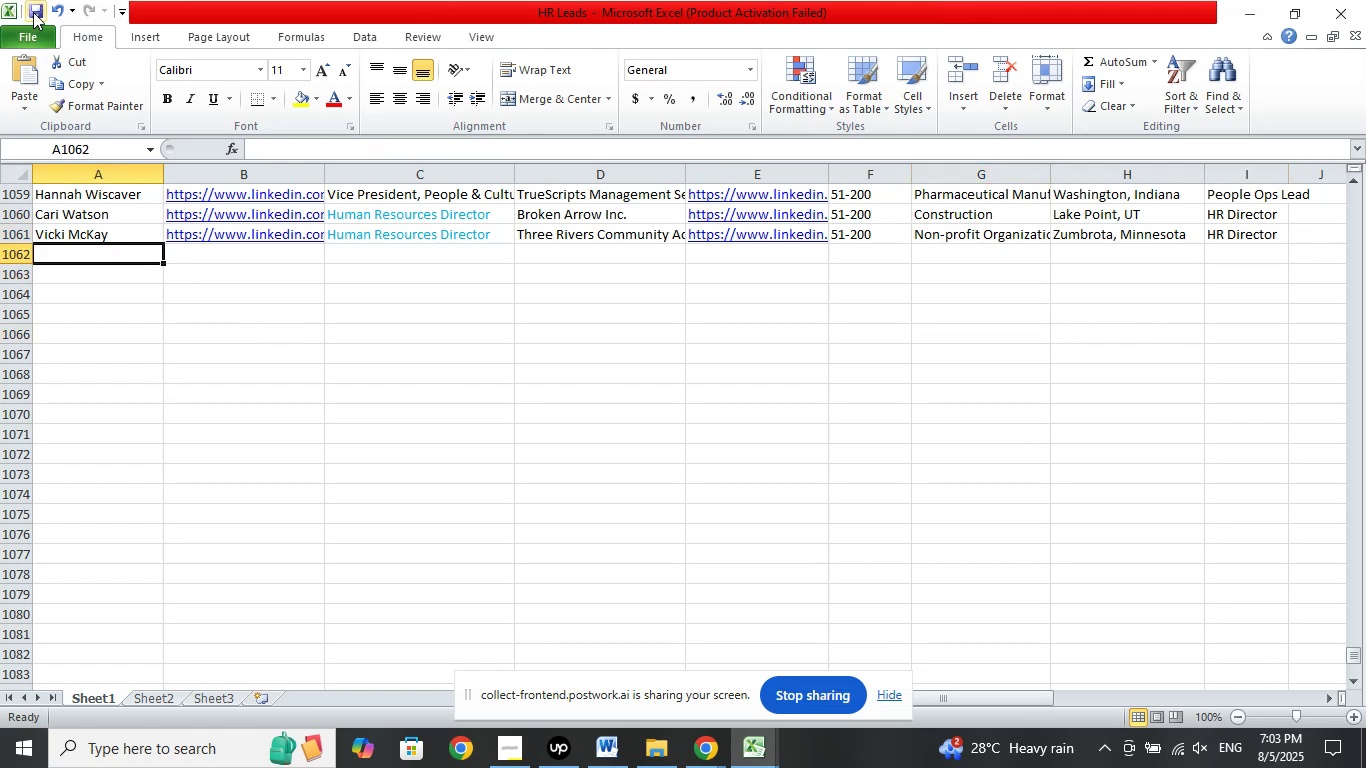 
left_click([33, 12])
 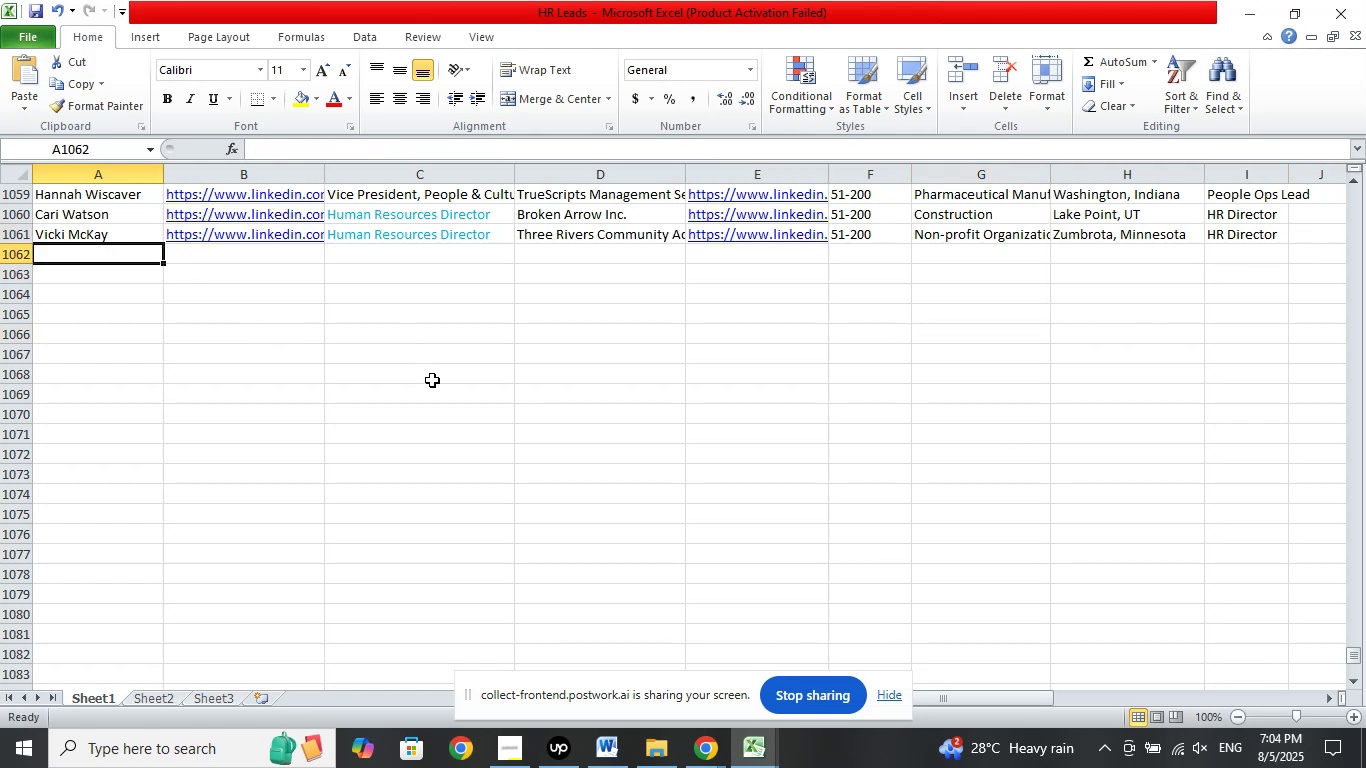 
left_click([432, 380])
 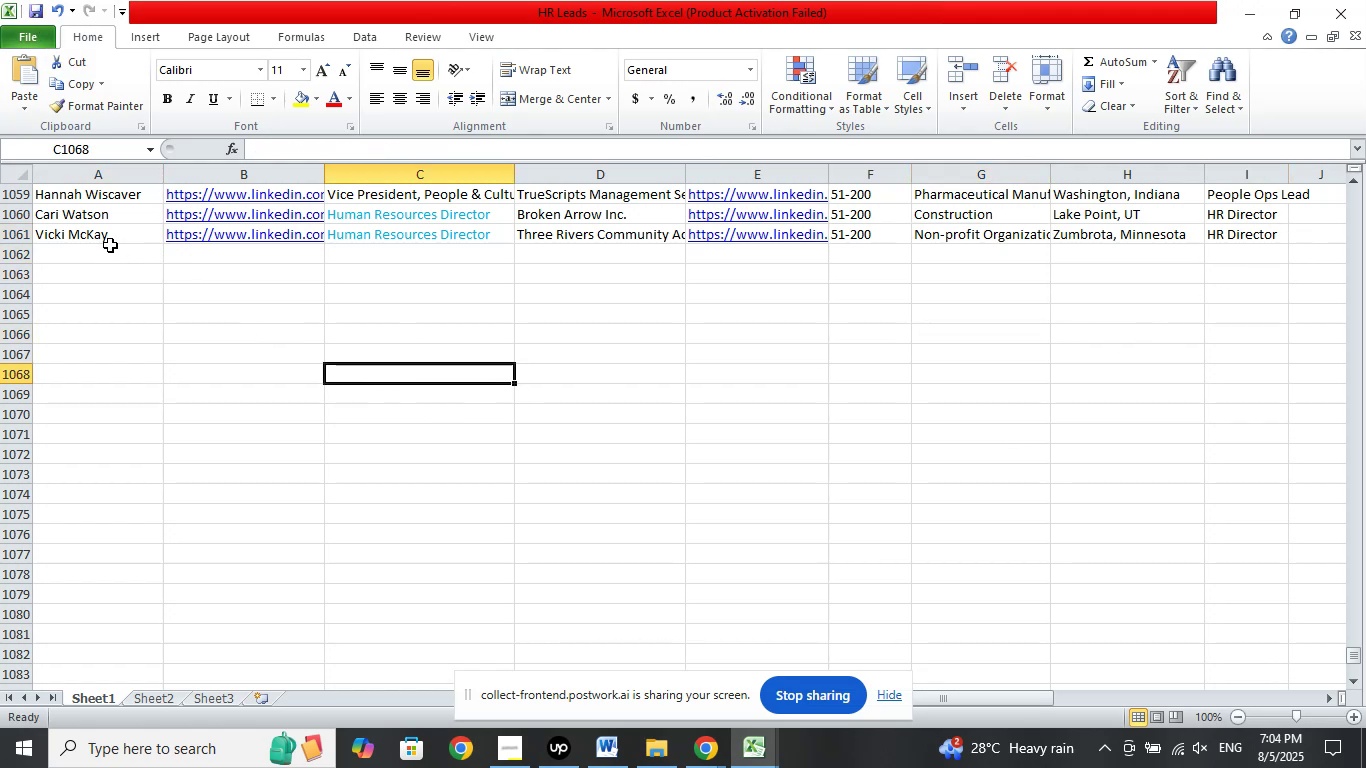 
left_click([107, 253])
 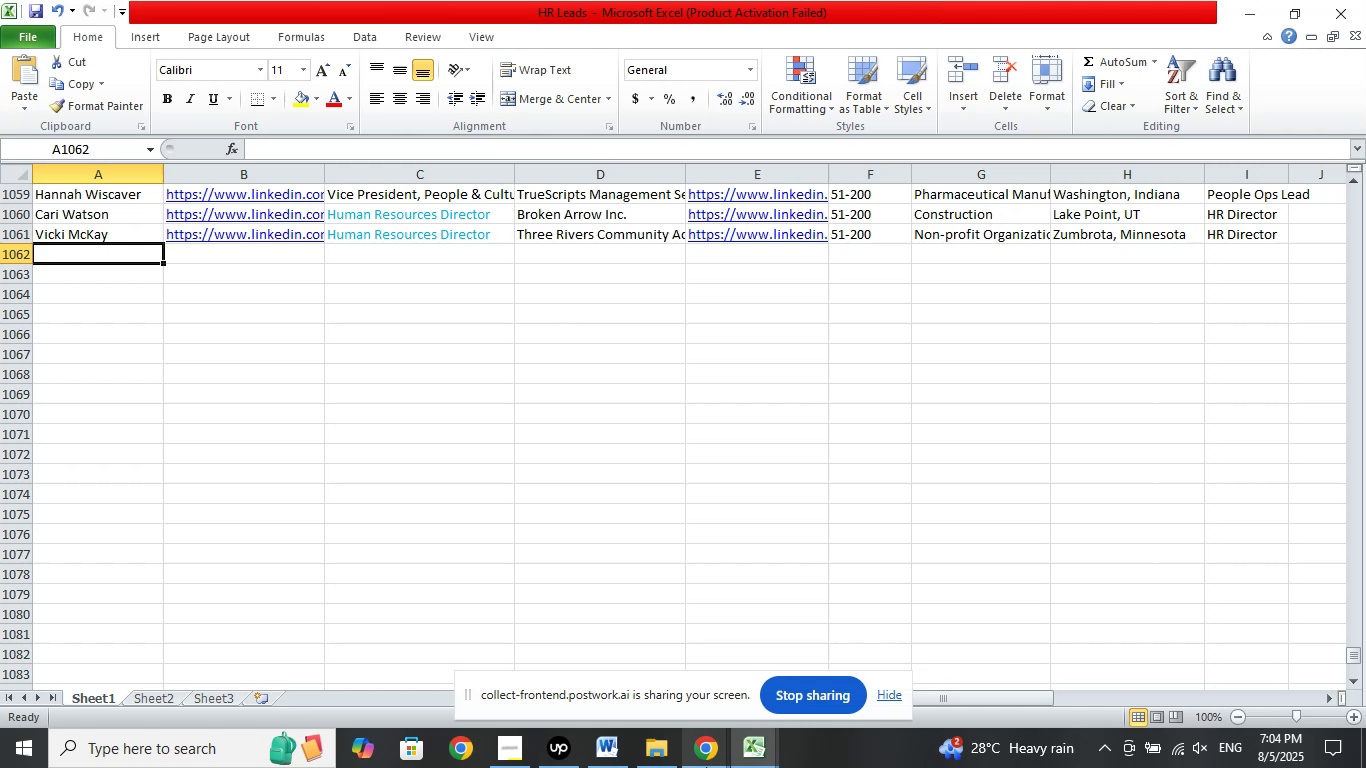 
left_click([706, 767])
 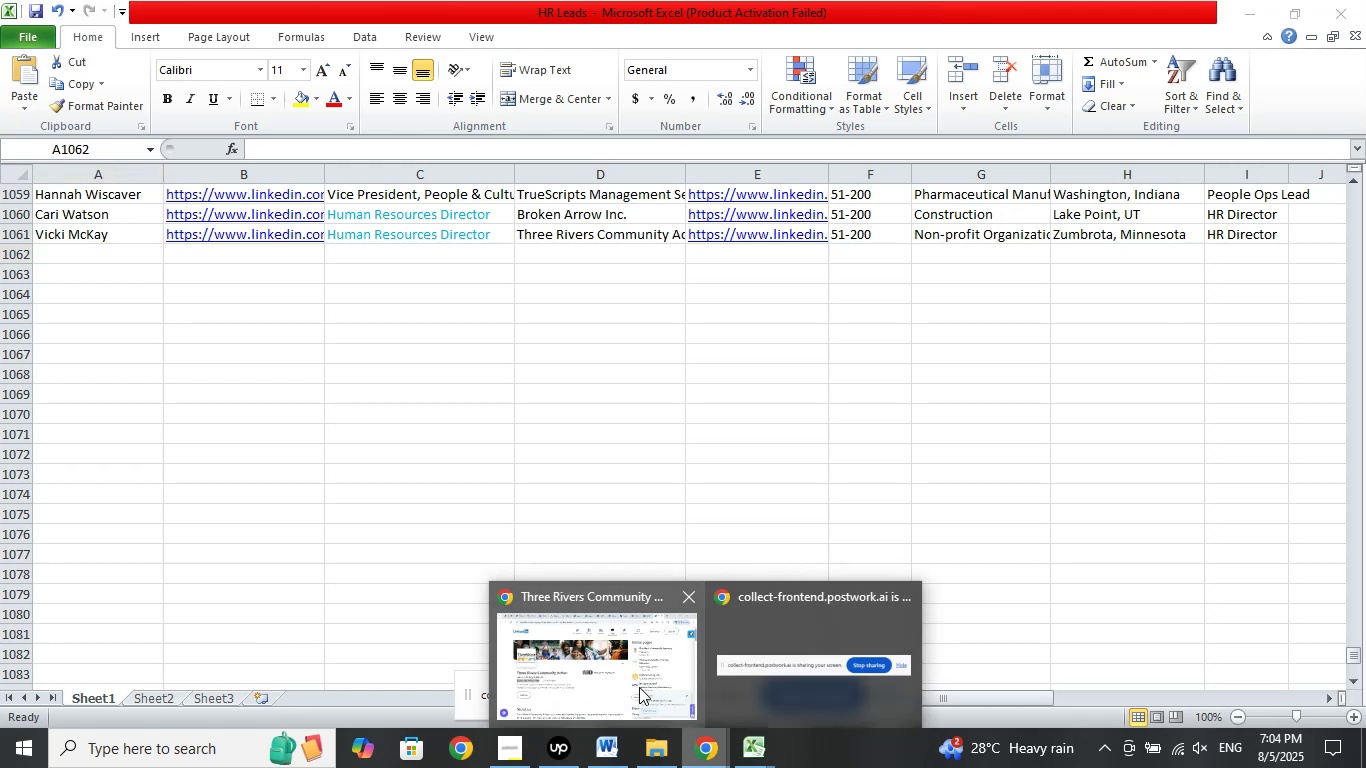 
left_click([639, 687])
 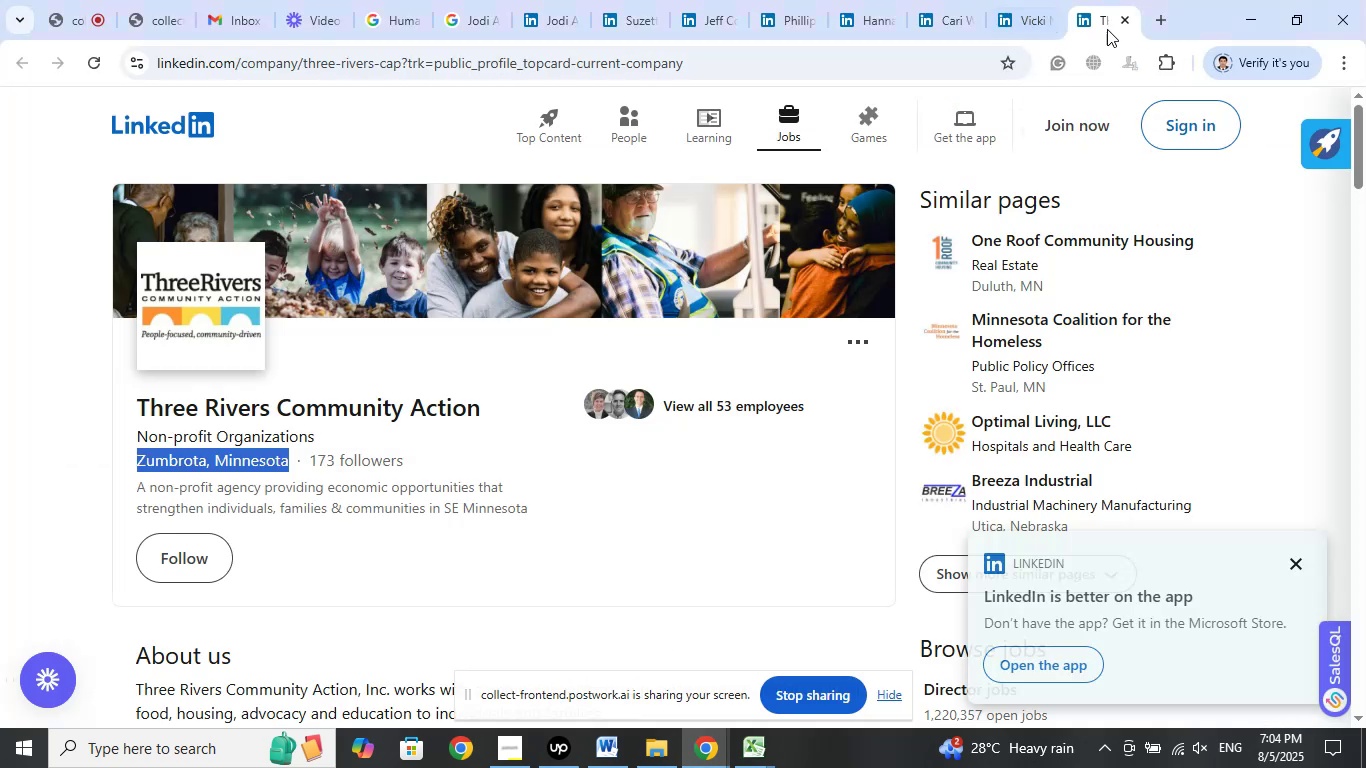 
left_click([1126, 22])
 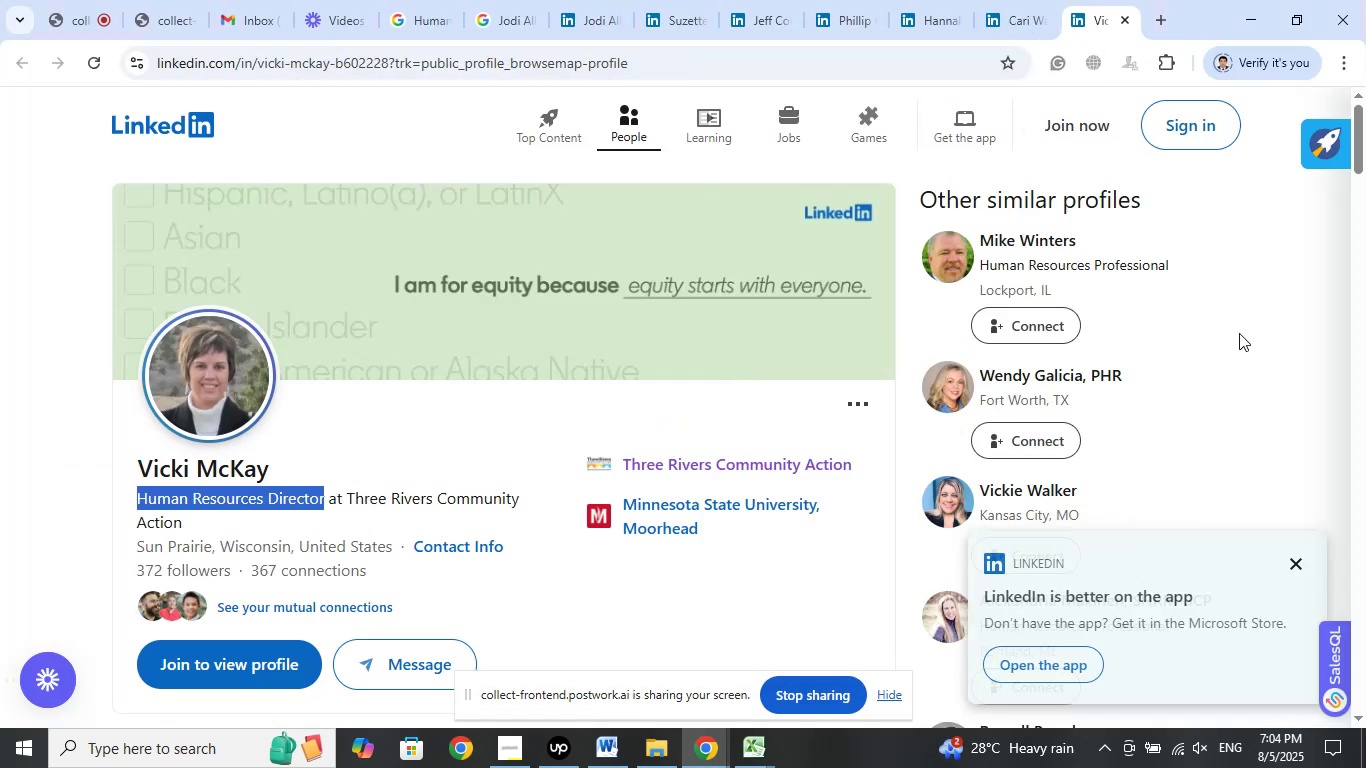 
left_click([1303, 567])
 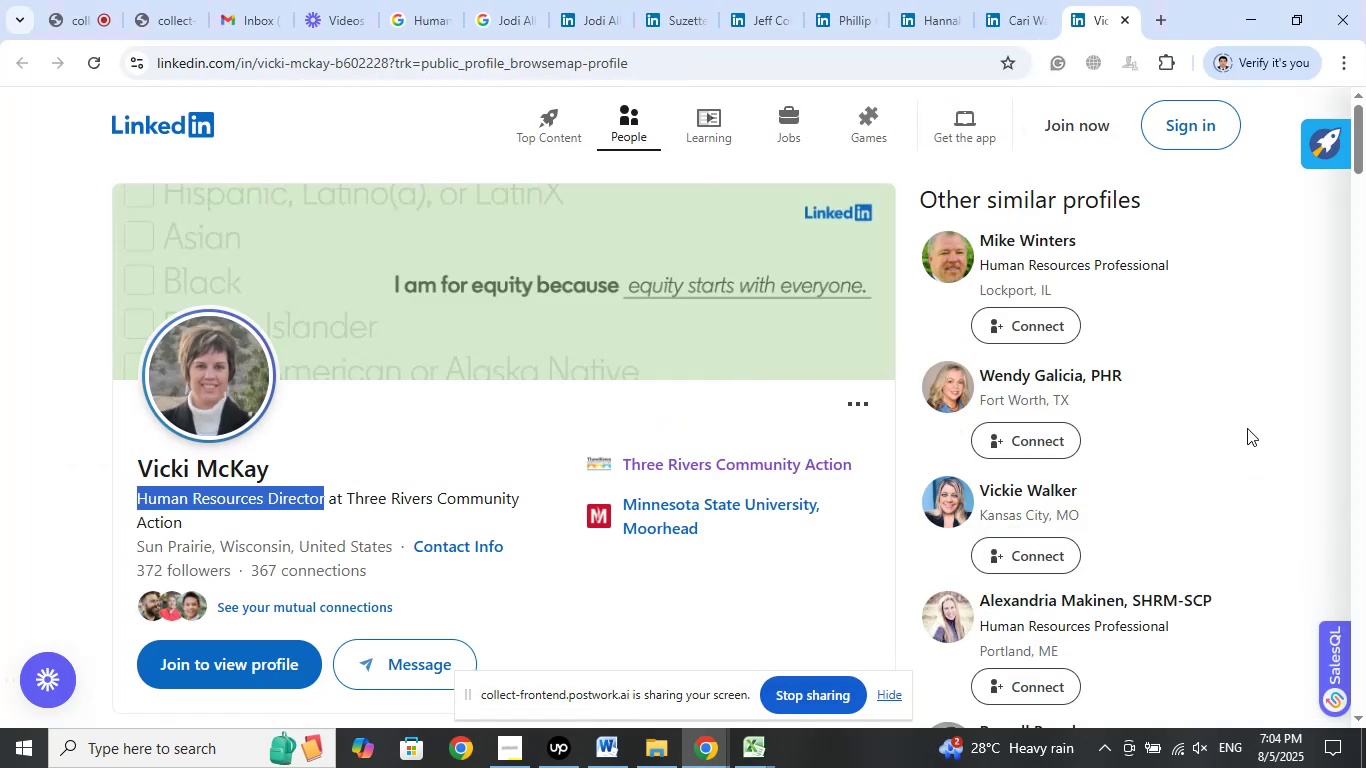 
scroll: coordinate [1247, 428], scroll_direction: down, amount: 3.0
 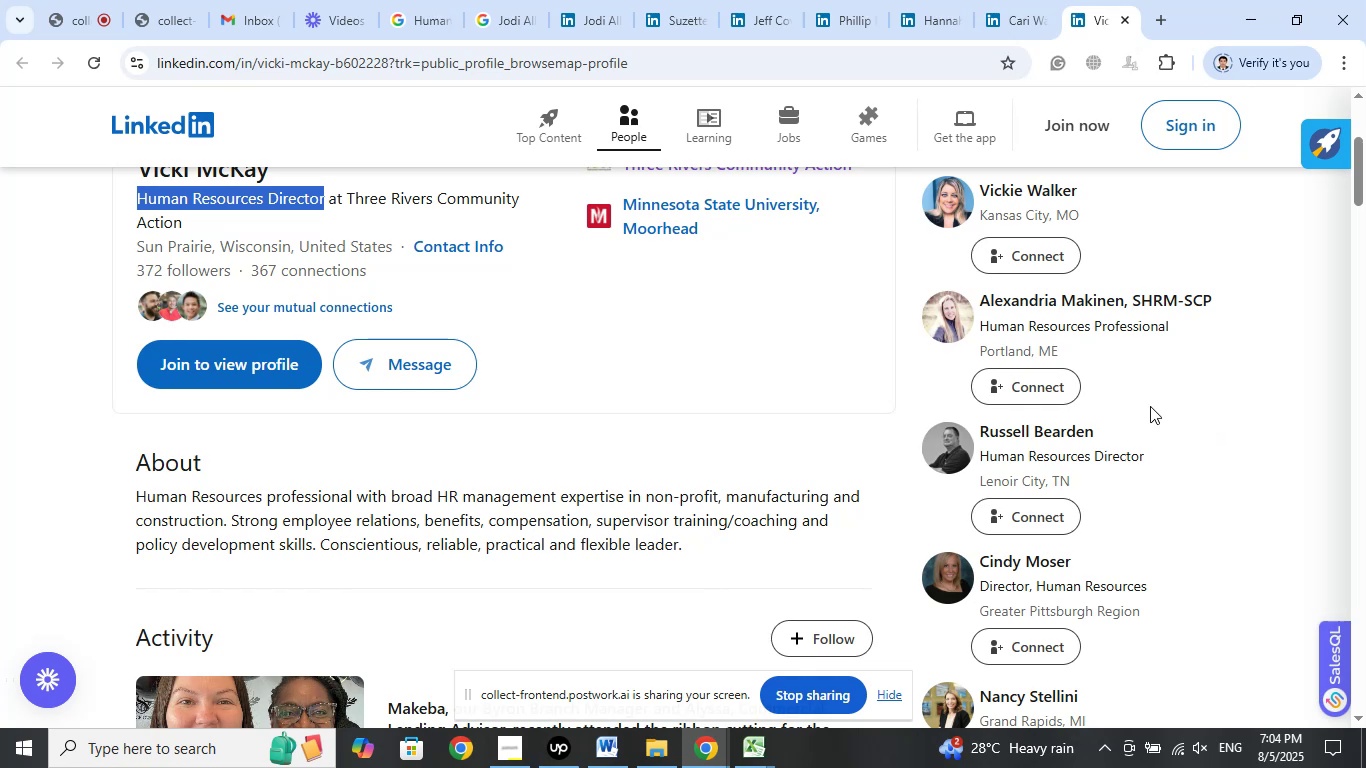 
wait(5.32)
 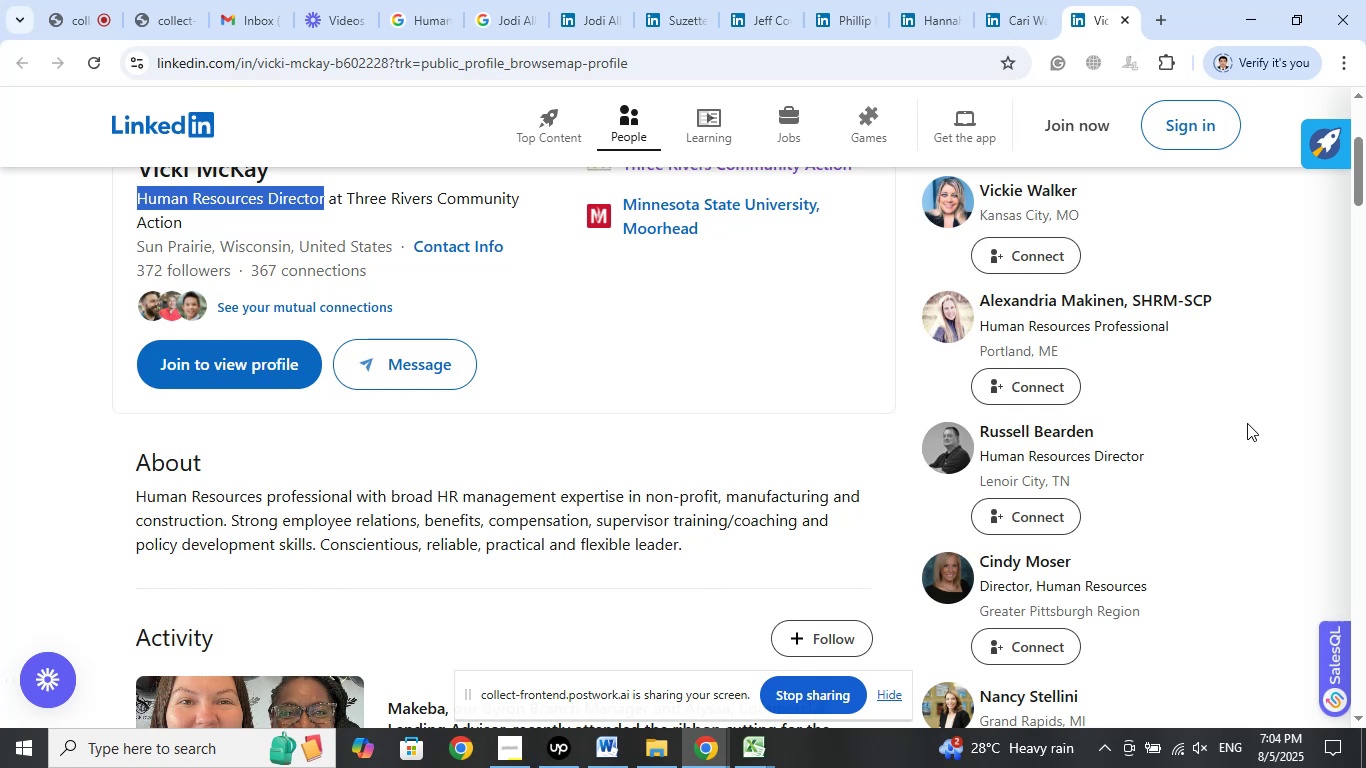 
right_click([1071, 308])
 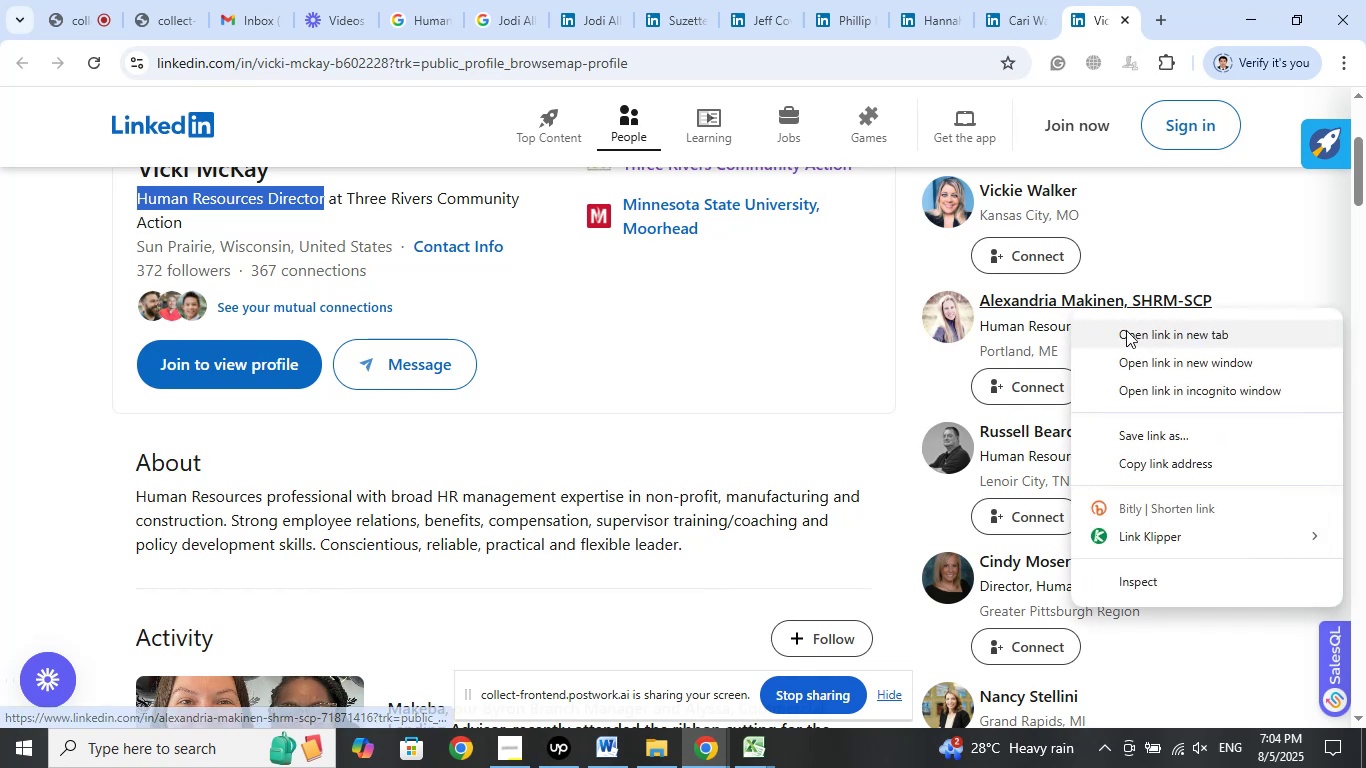 
left_click([1126, 330])
 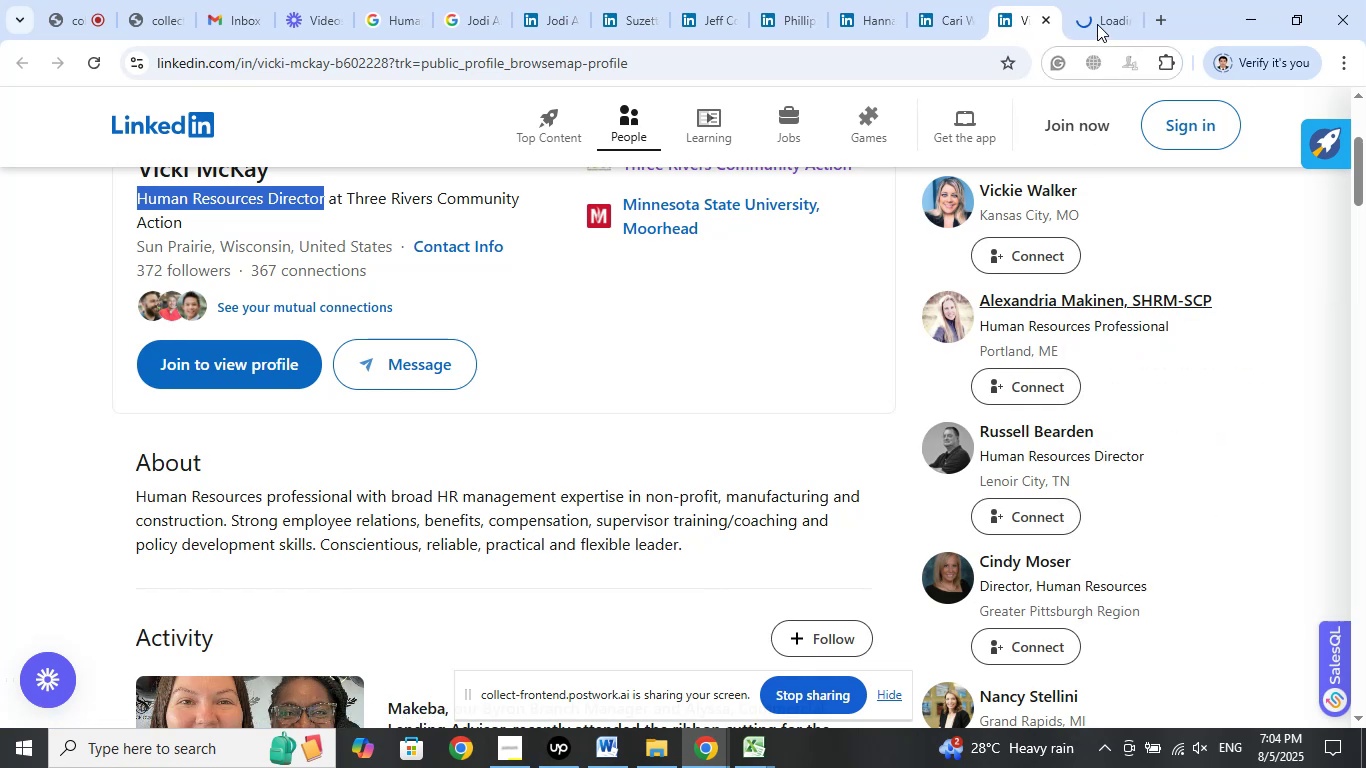 
left_click([1095, 15])
 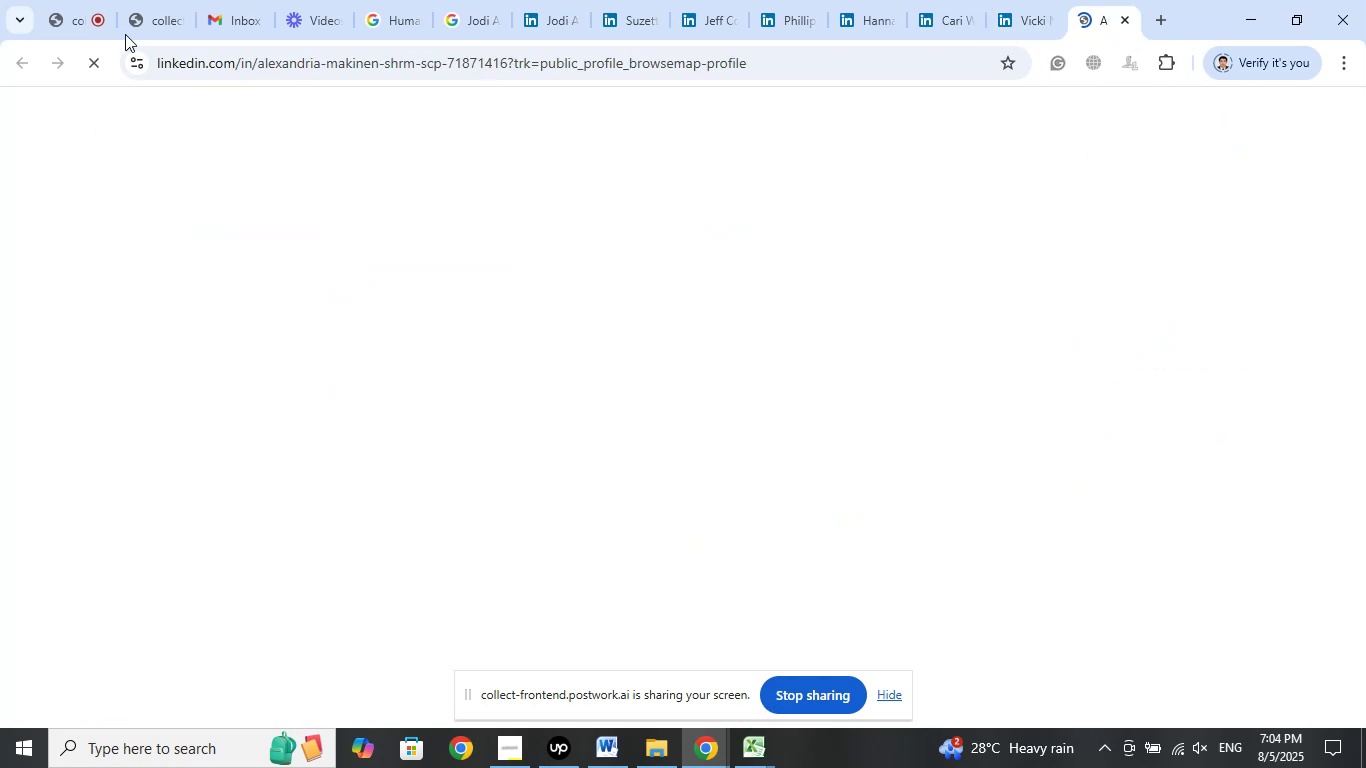 
left_click([90, 0])
 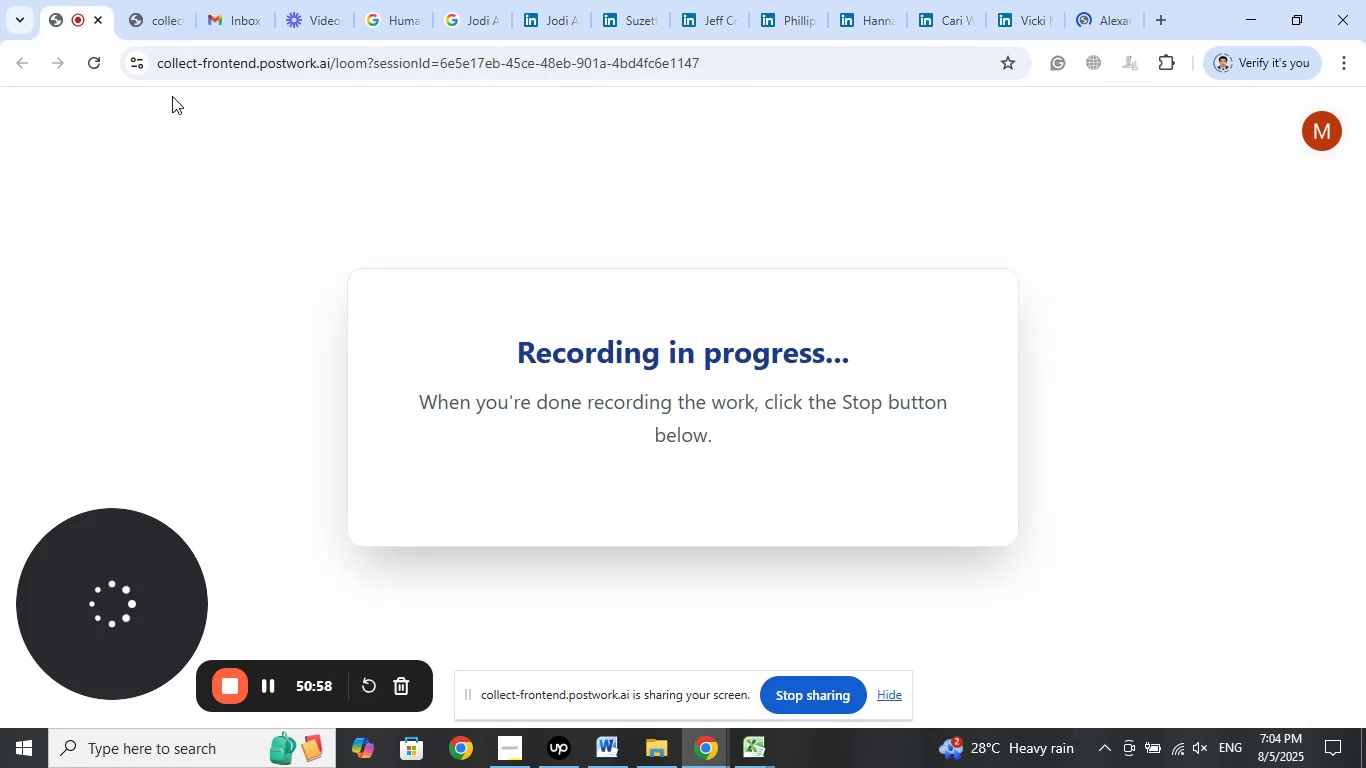 
left_click([188, 0])
 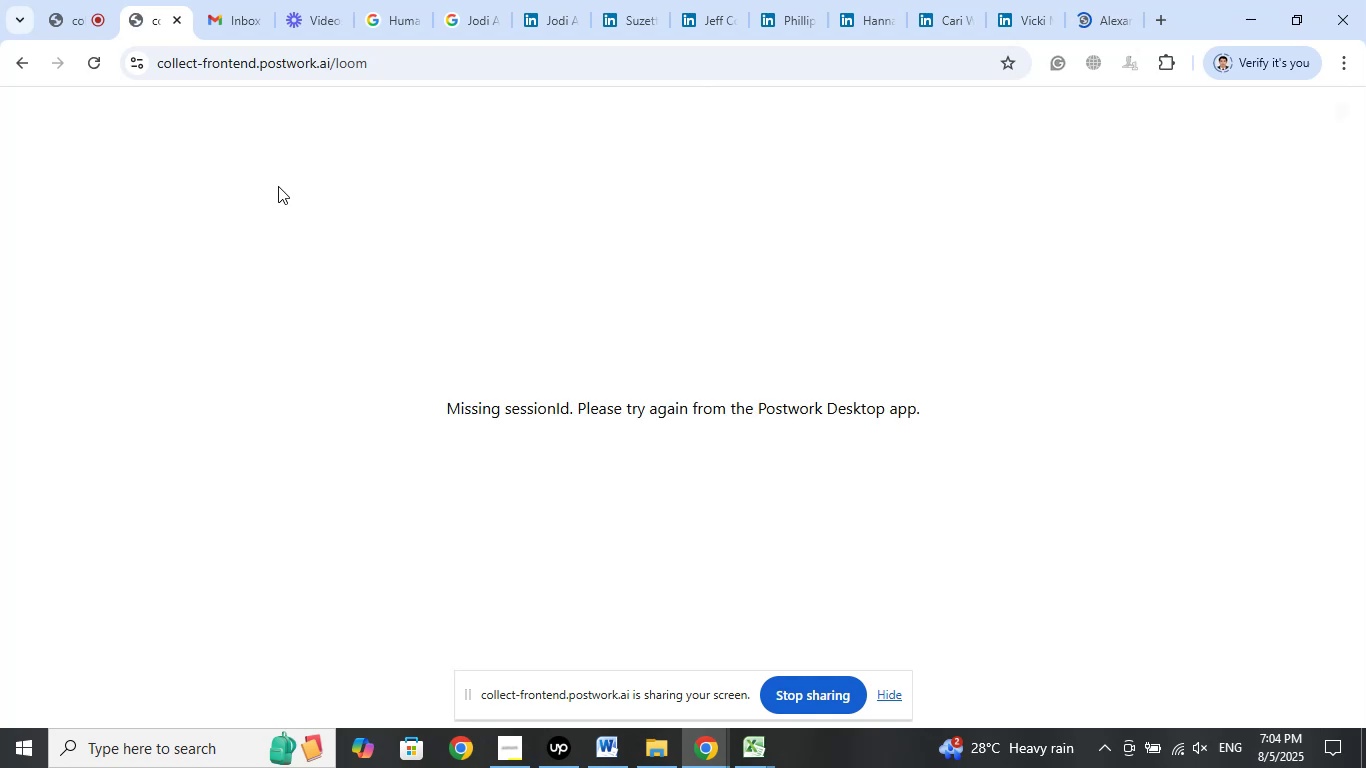 
left_click([240, 0])
 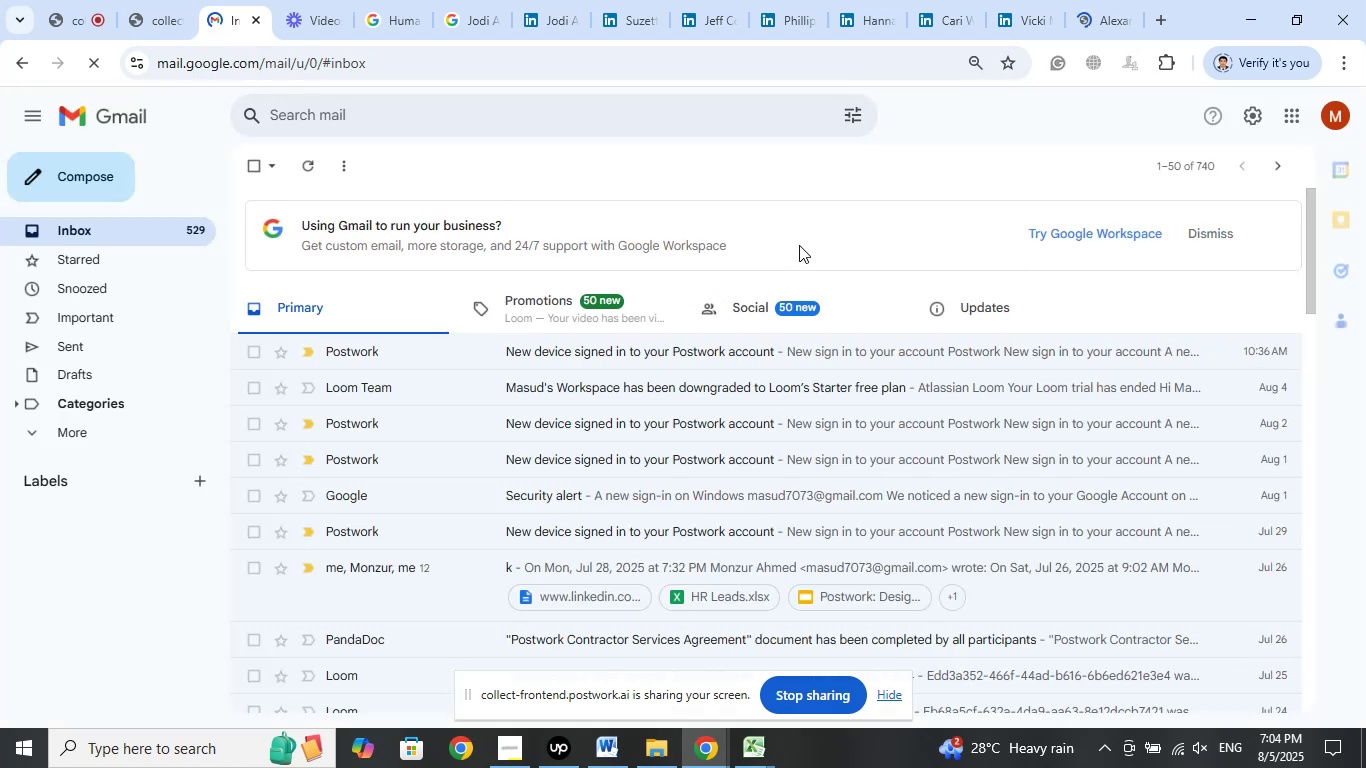 
wait(14.92)
 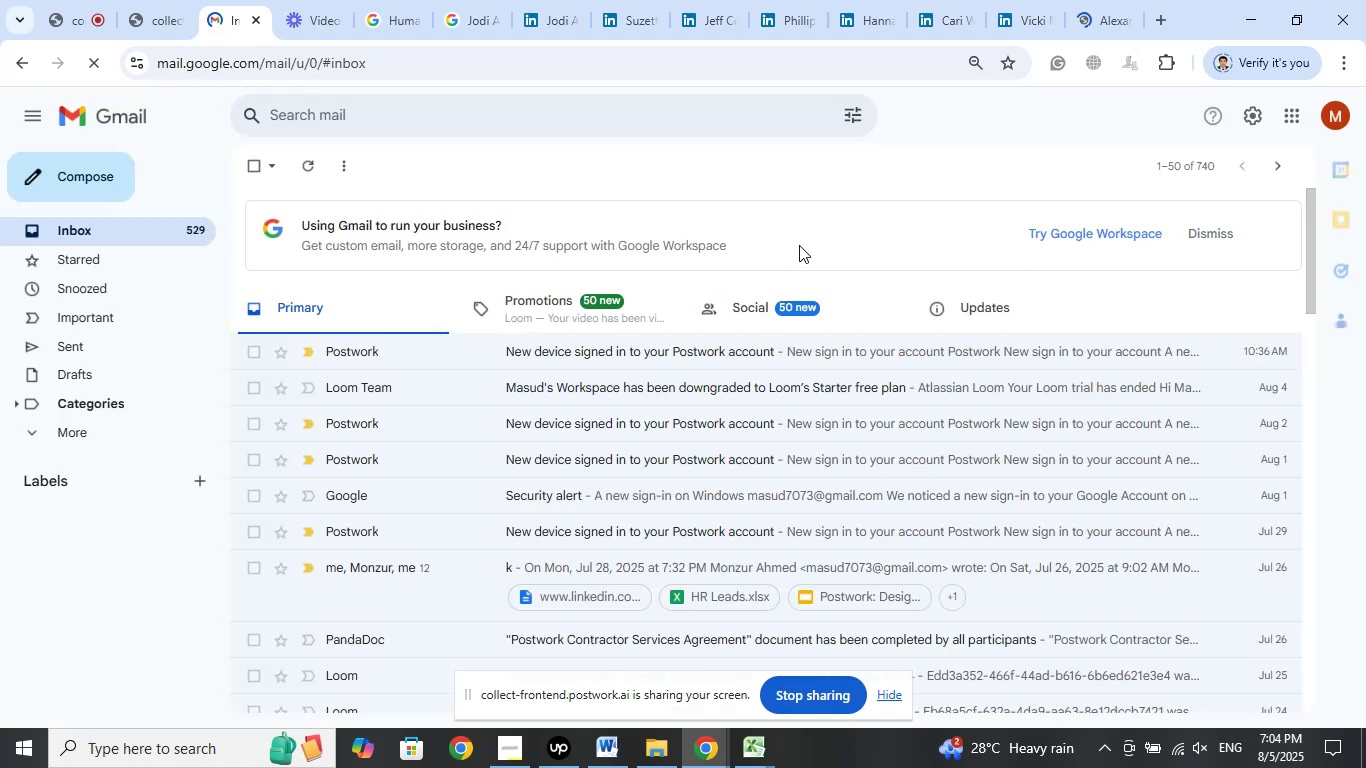 
left_click([1124, 0])
 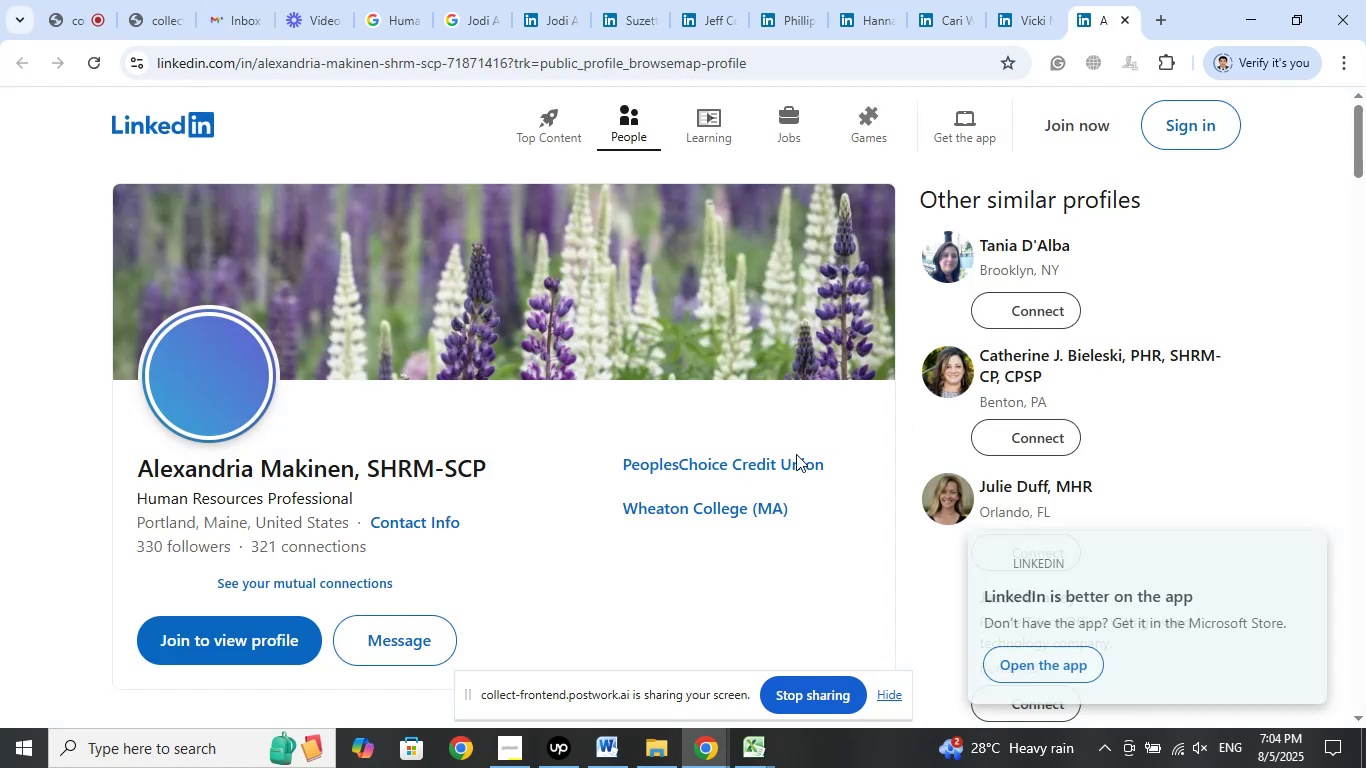 
scroll: coordinate [789, 501], scroll_direction: down, amount: 4.0
 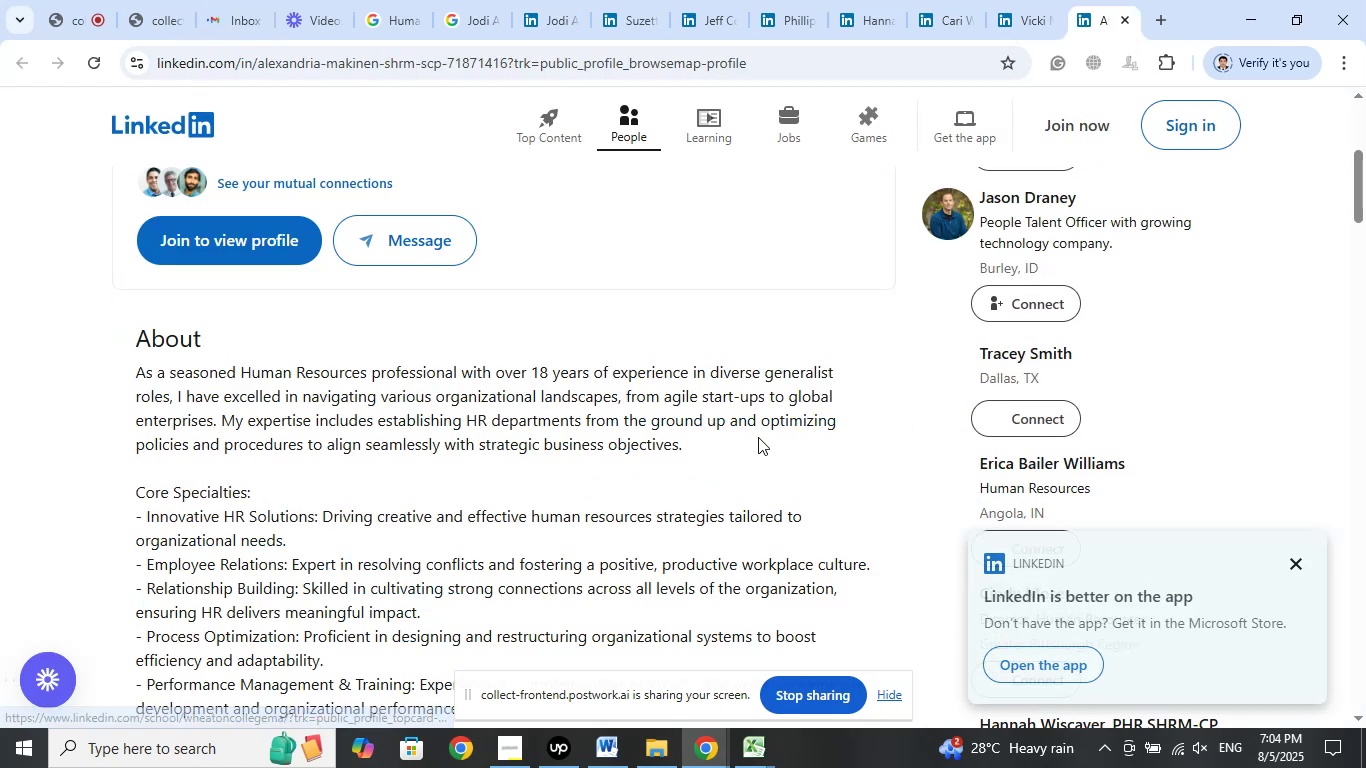 
scroll: coordinate [758, 437], scroll_direction: up, amount: 3.0
 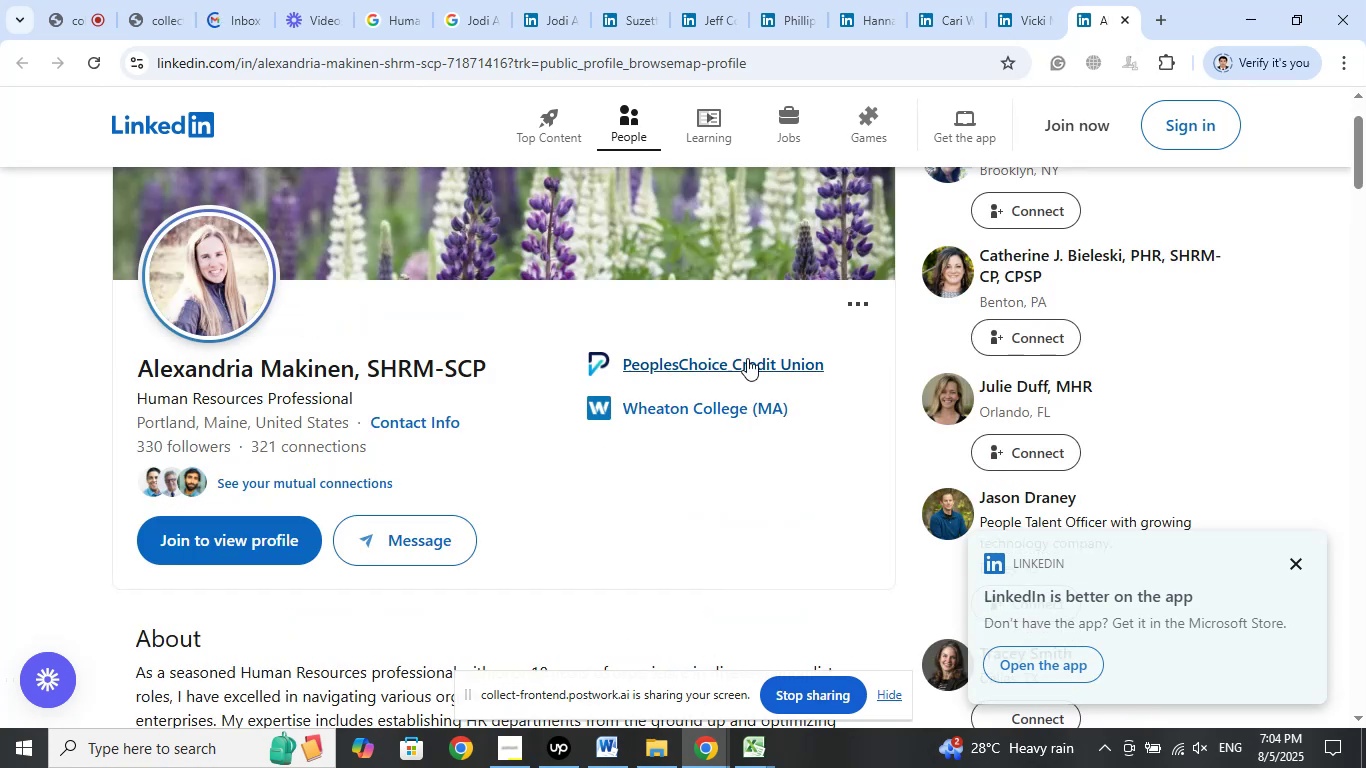 
right_click([747, 358])
 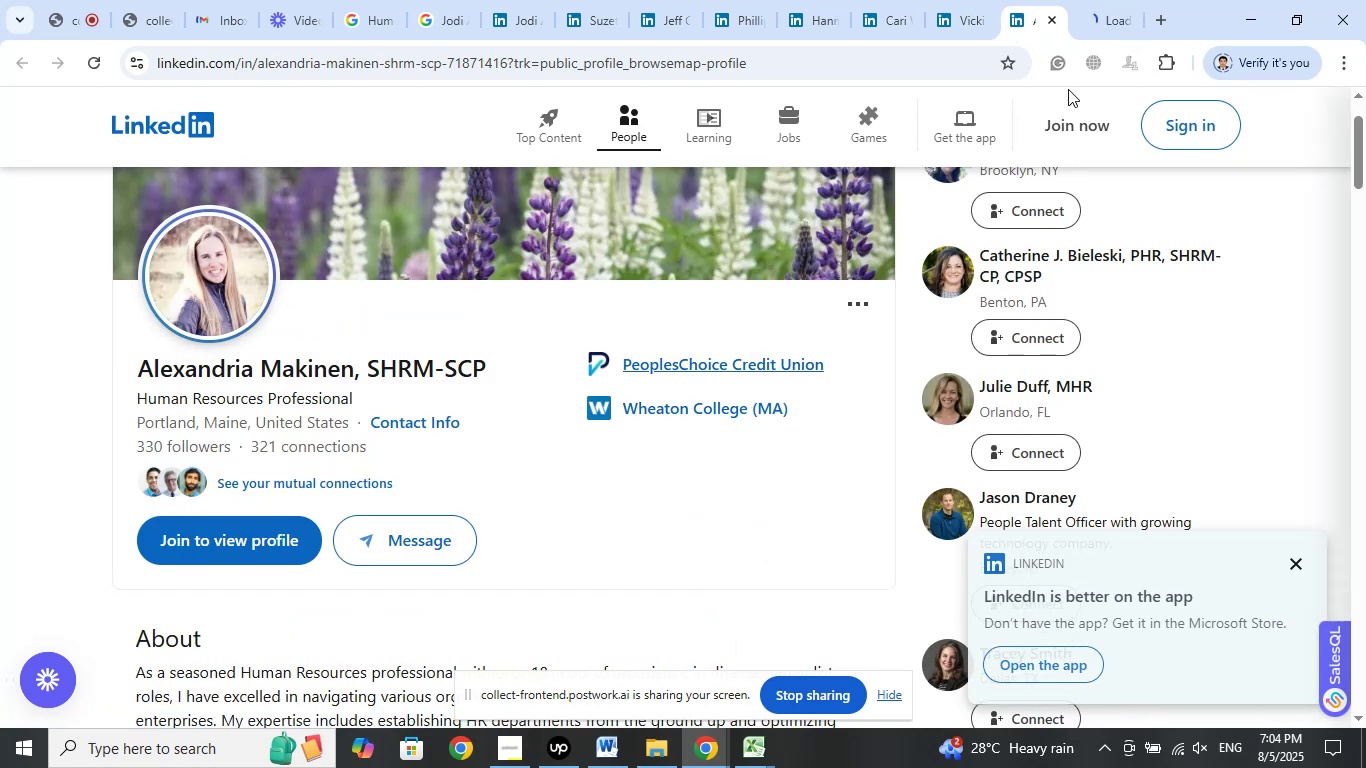 
left_click([1087, 0])
 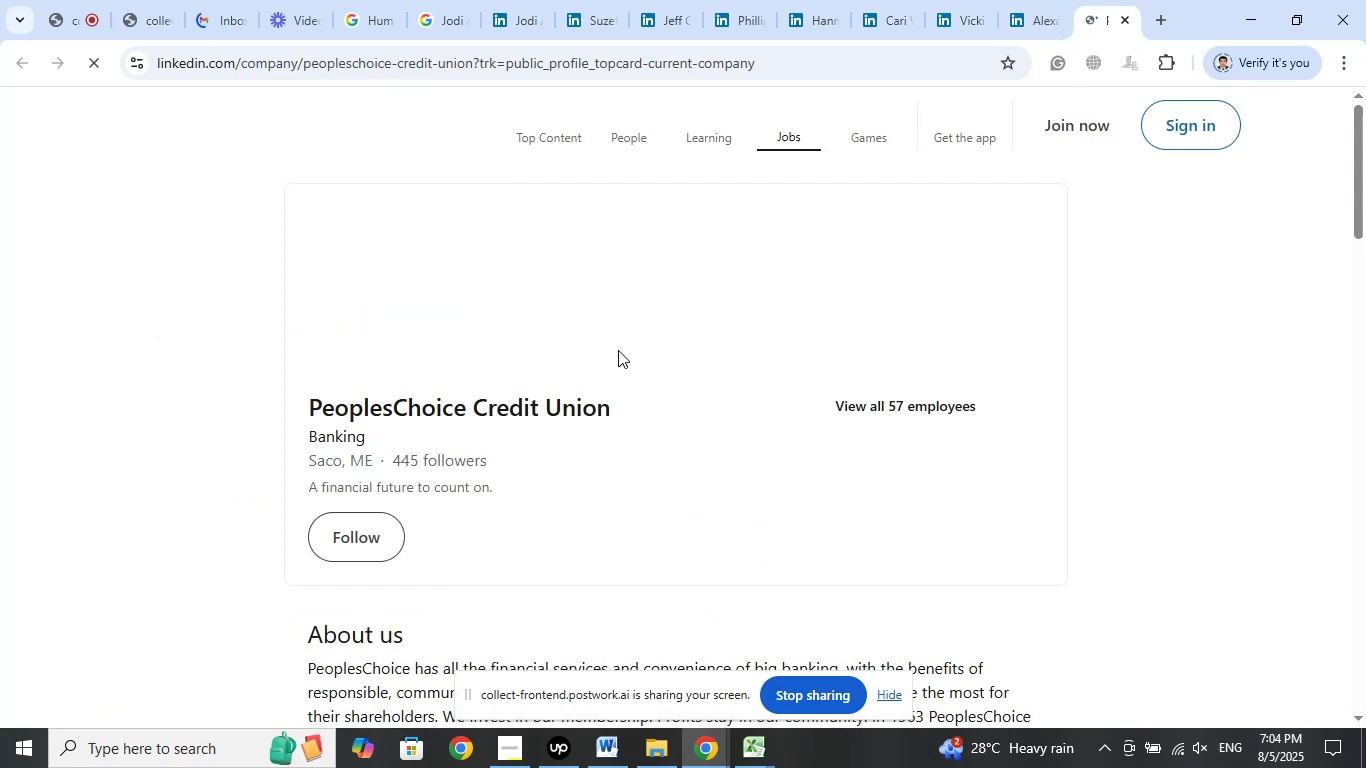 
scroll: coordinate [544, 440], scroll_direction: down, amount: 4.0
 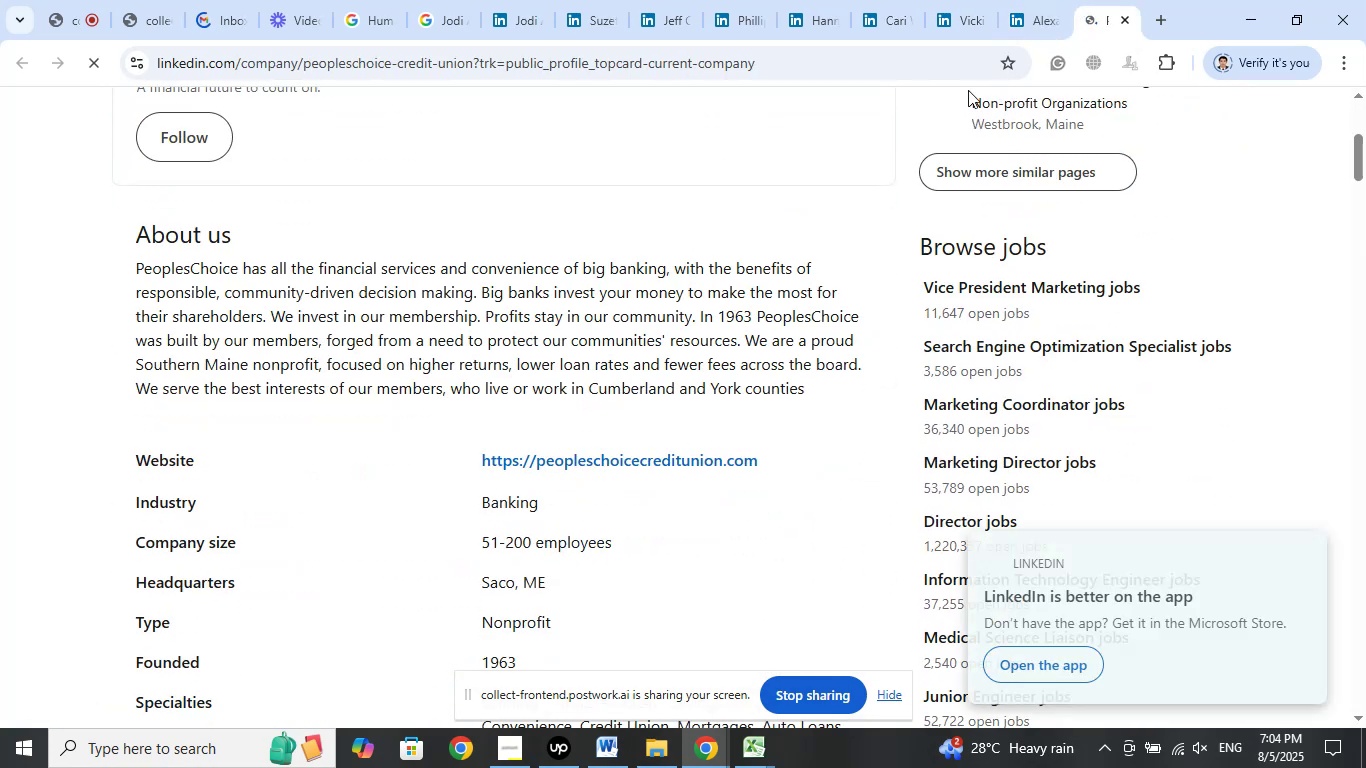 
left_click([1016, 20])
 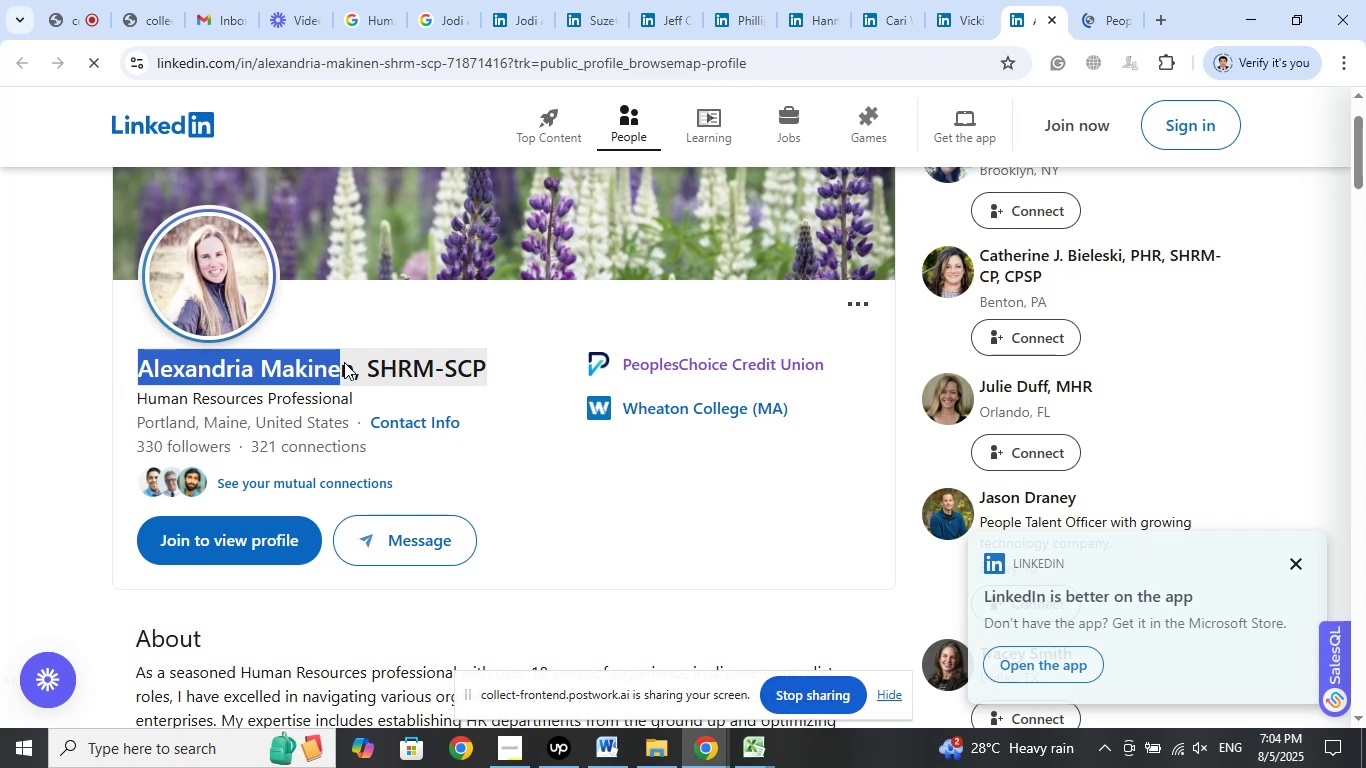 
right_click([330, 365])
 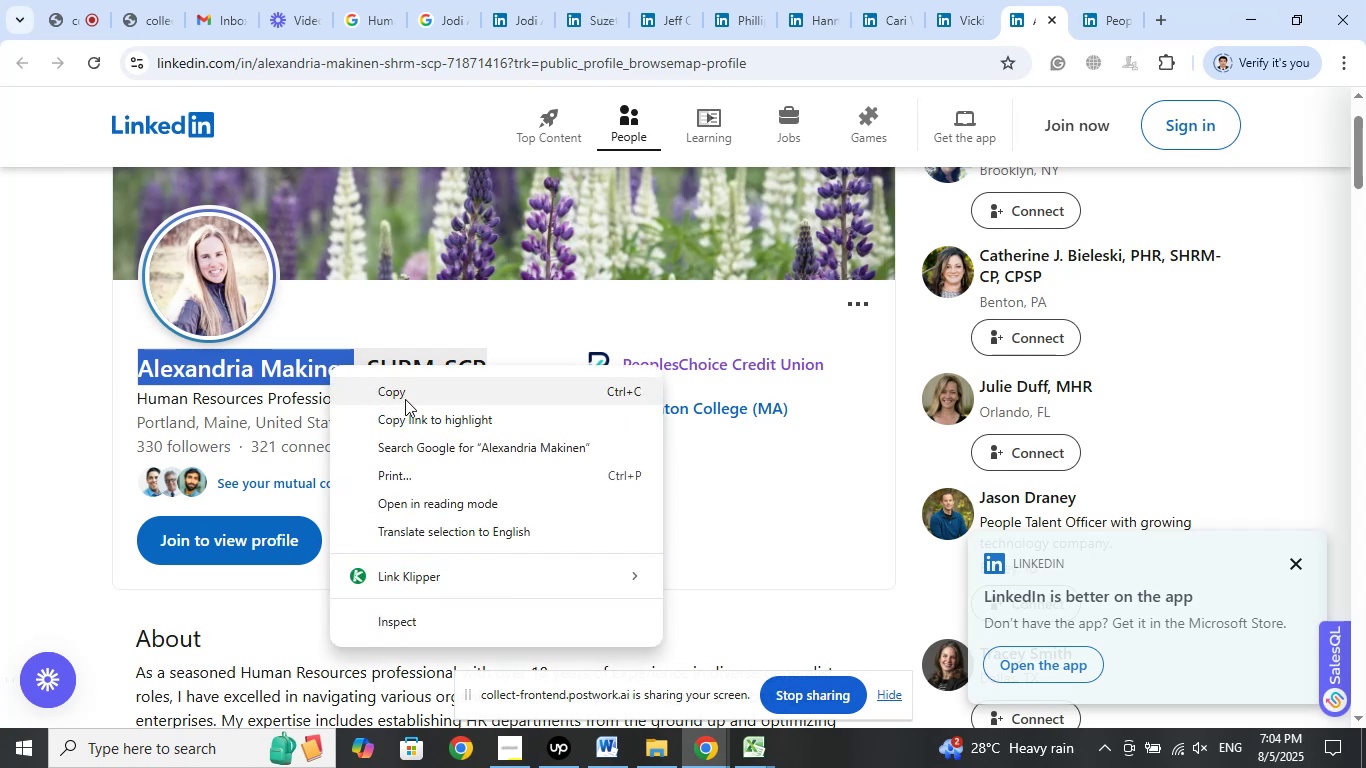 
left_click([405, 399])
 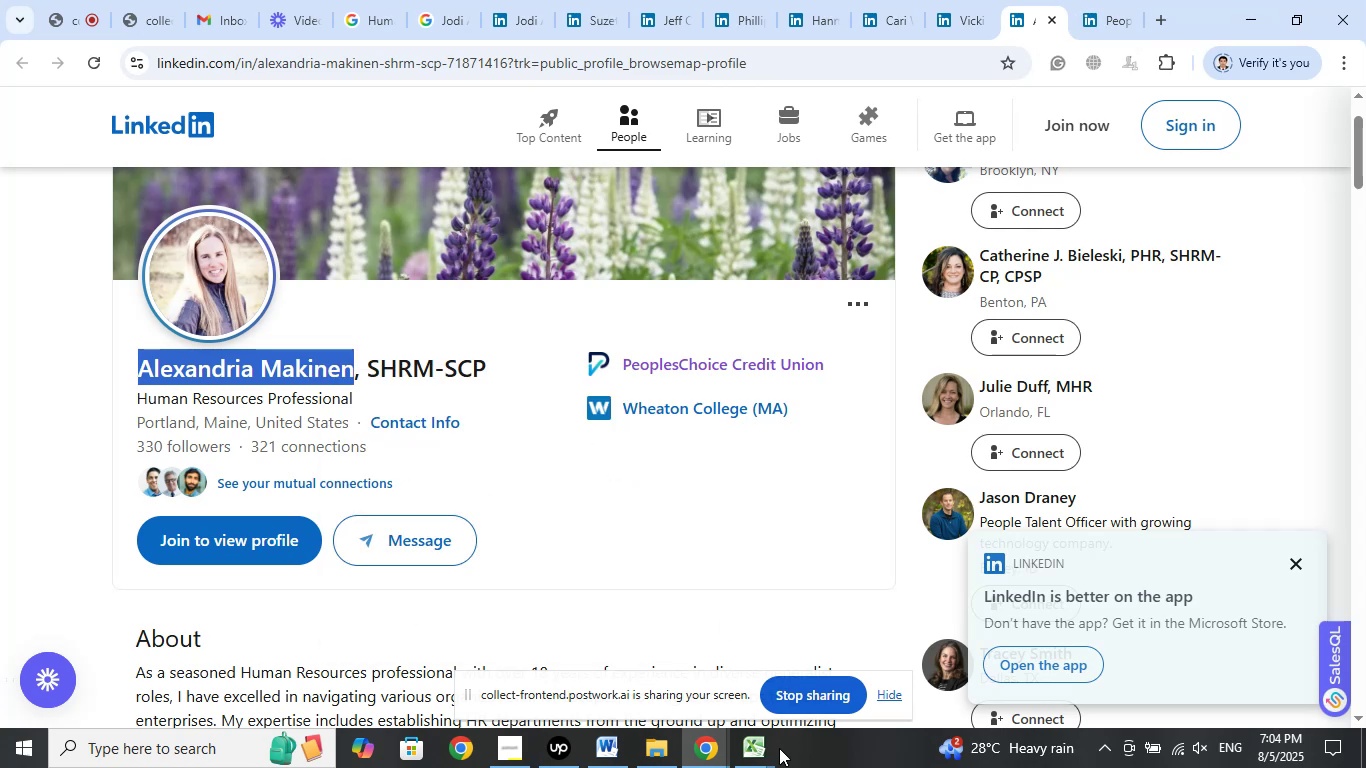 
left_click([774, 749])
 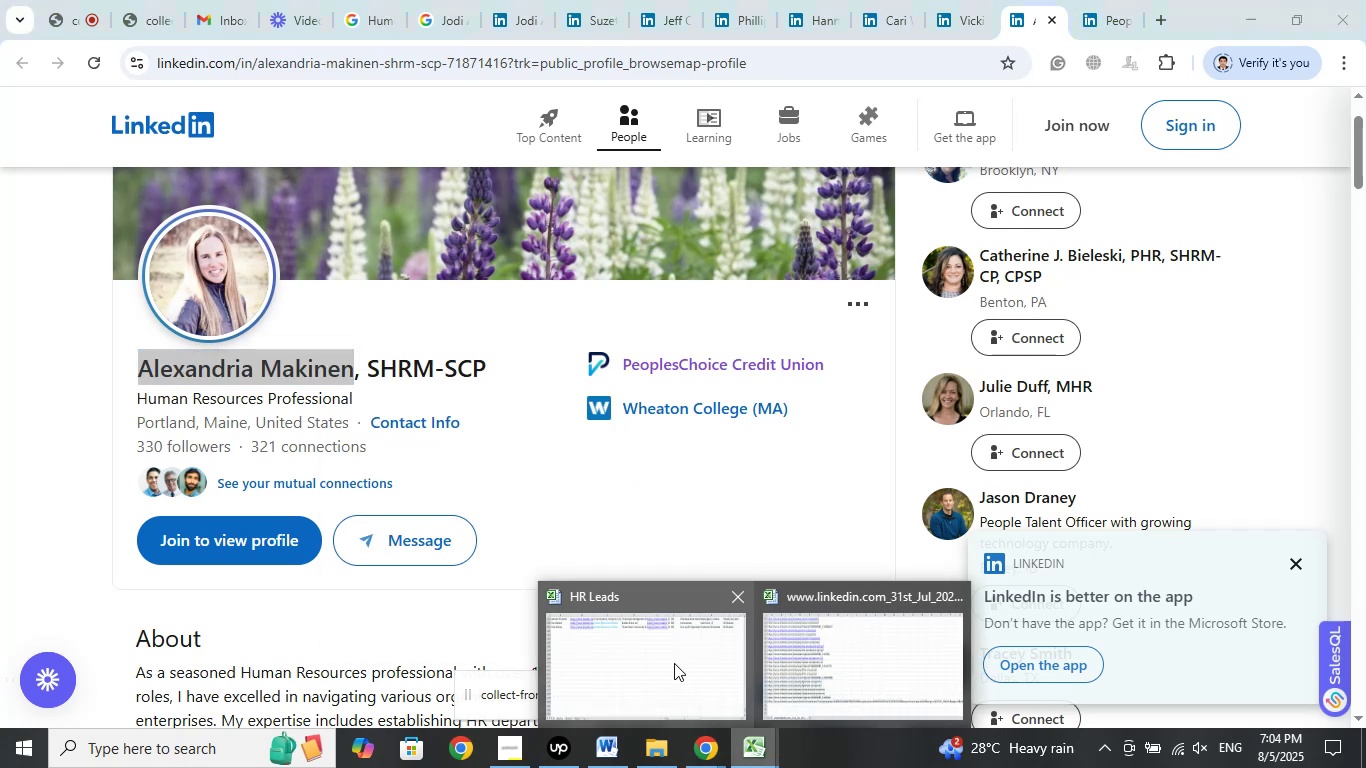 
left_click([666, 660])
 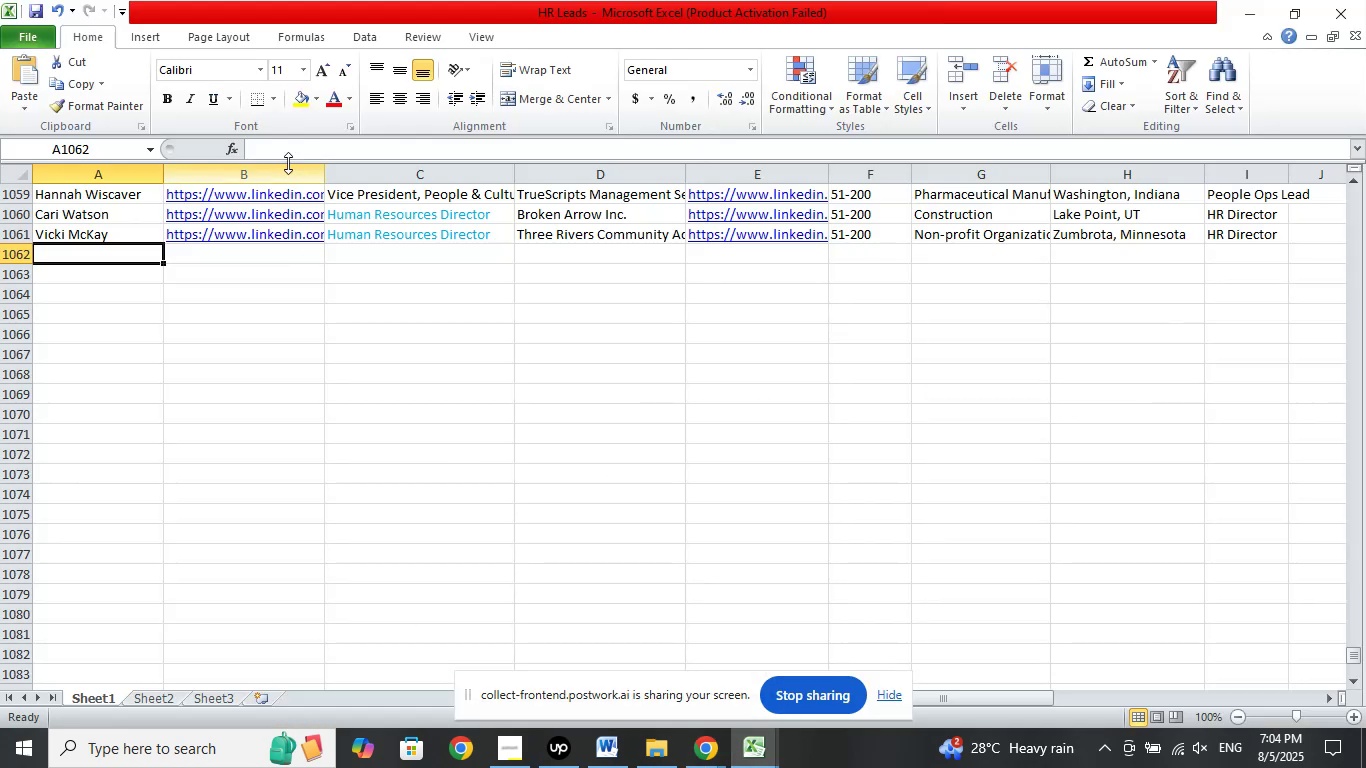 
left_click([289, 156])
 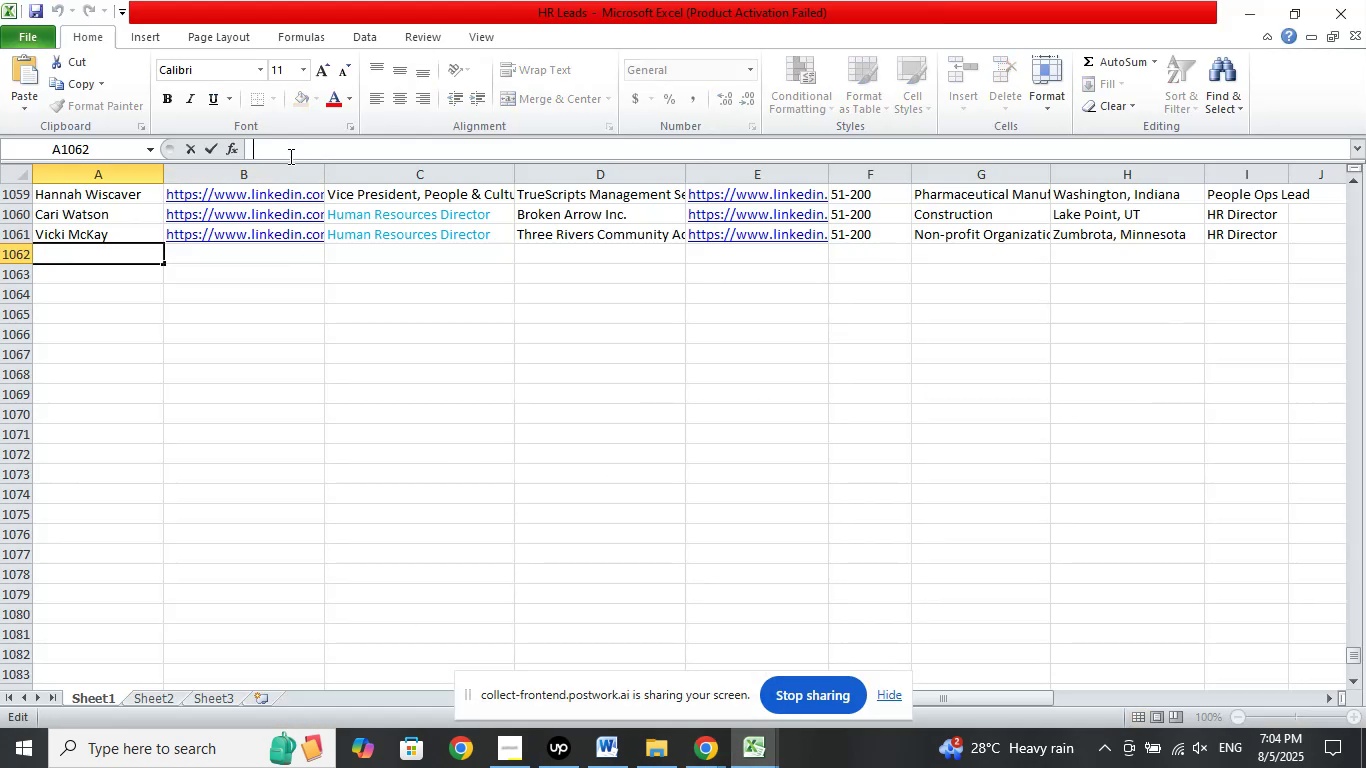 
right_click([289, 156])
 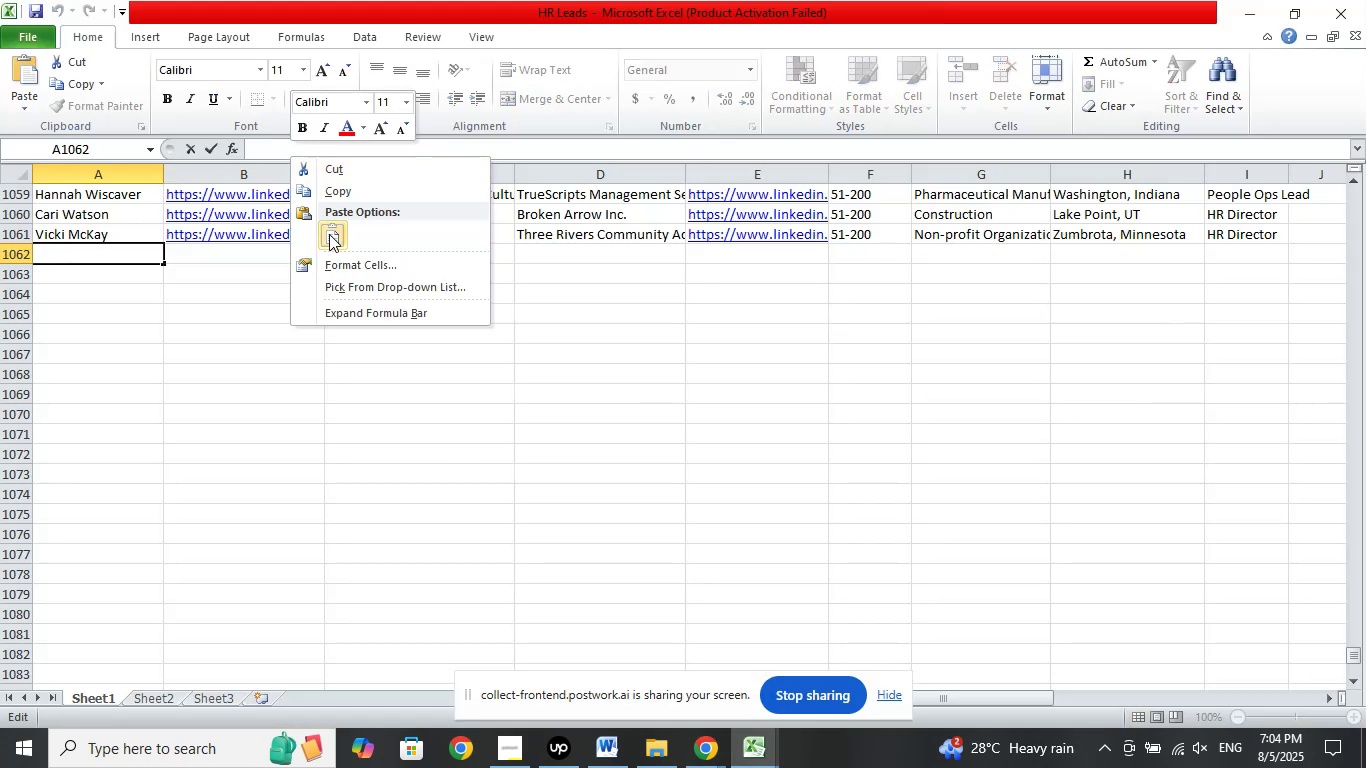 
left_click([329, 234])
 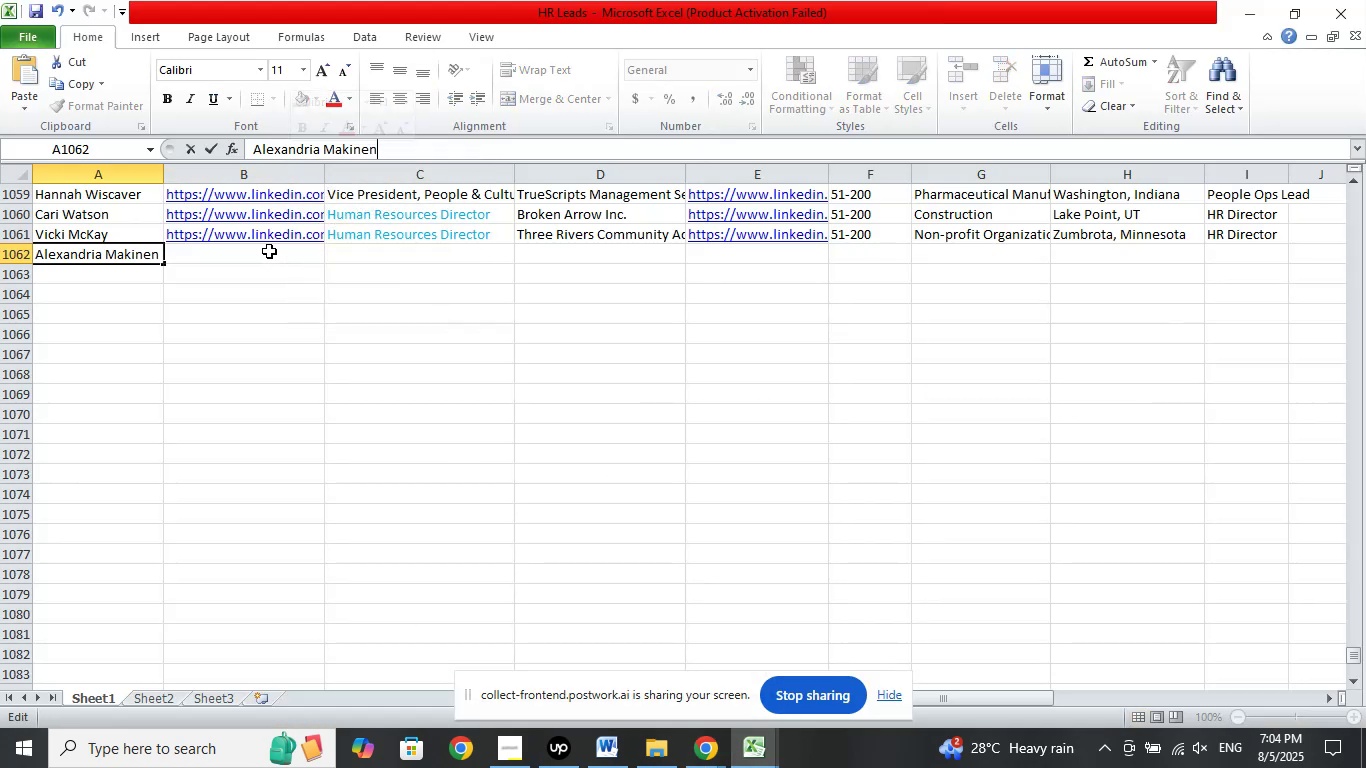 
left_click([269, 251])
 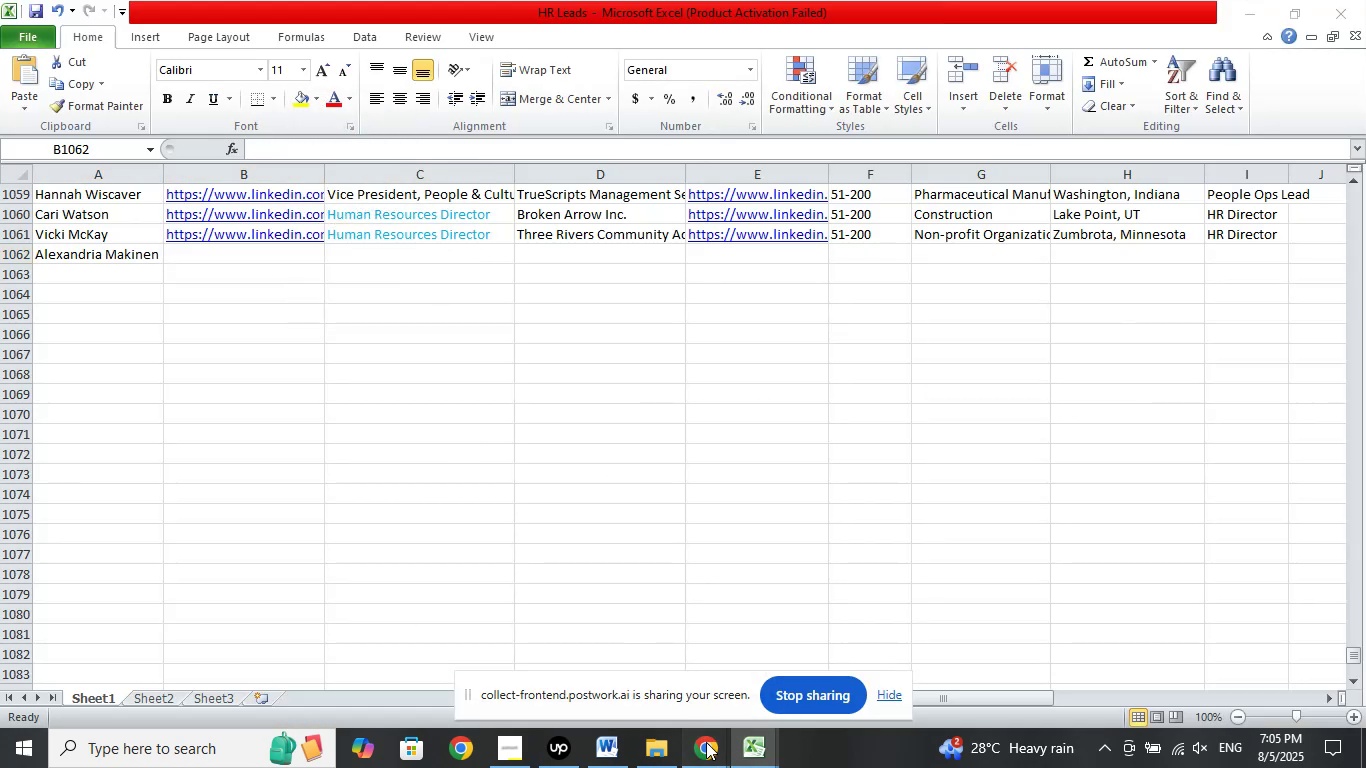 
double_click([623, 675])
 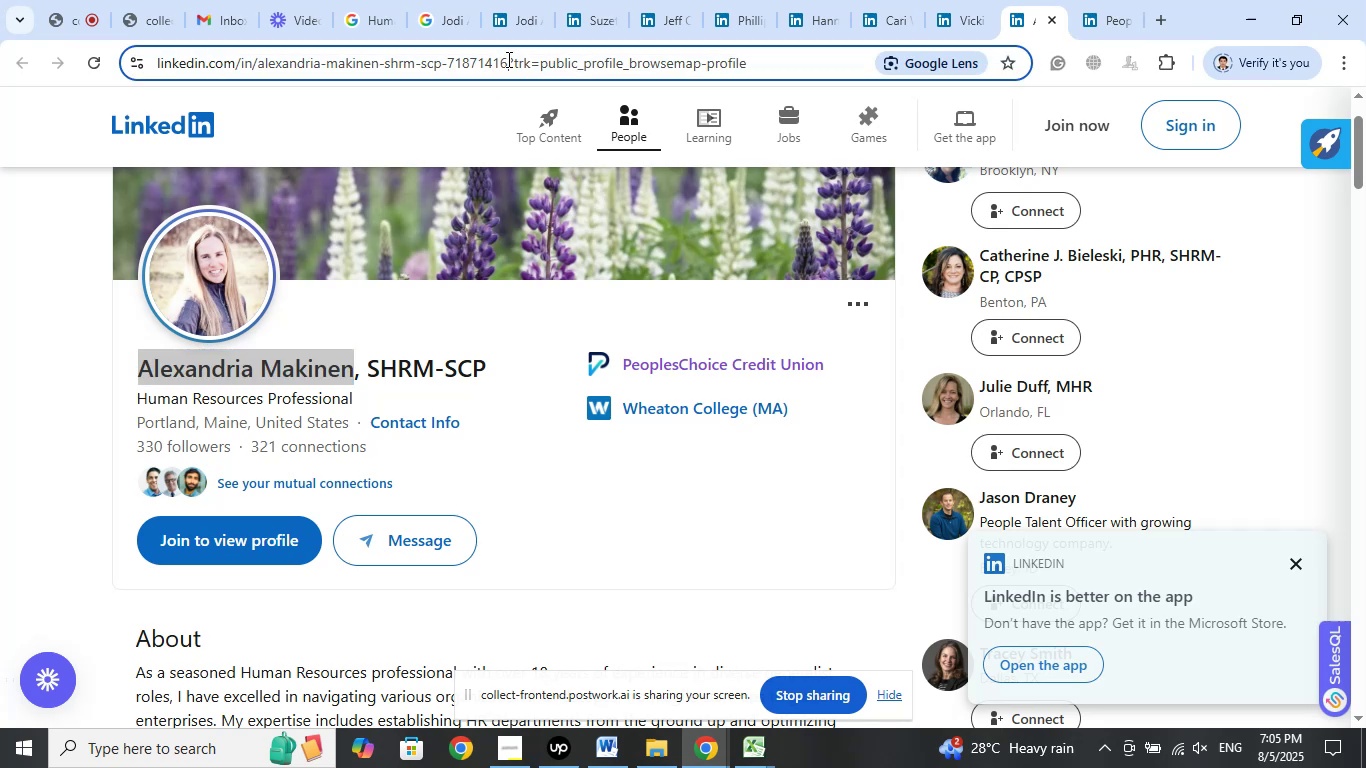 
right_click([230, 65])
 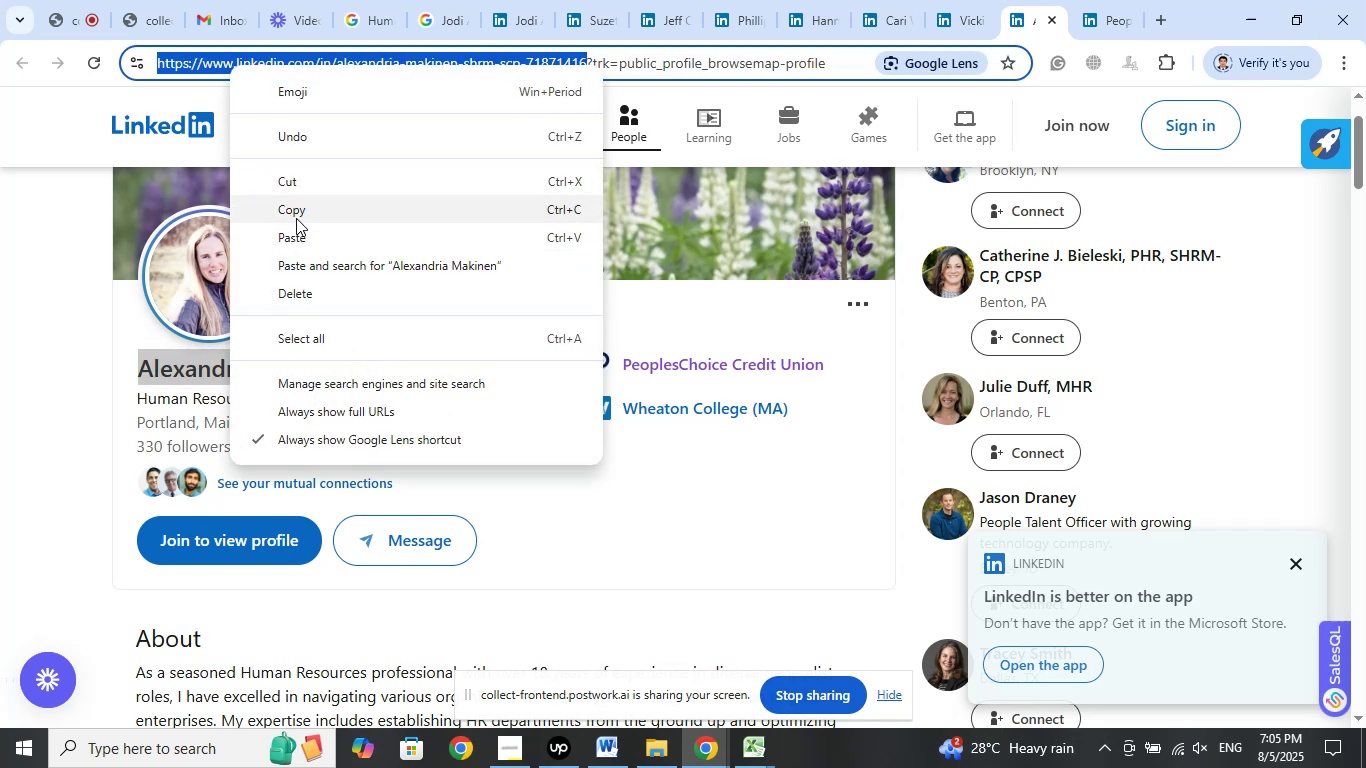 
left_click([296, 214])
 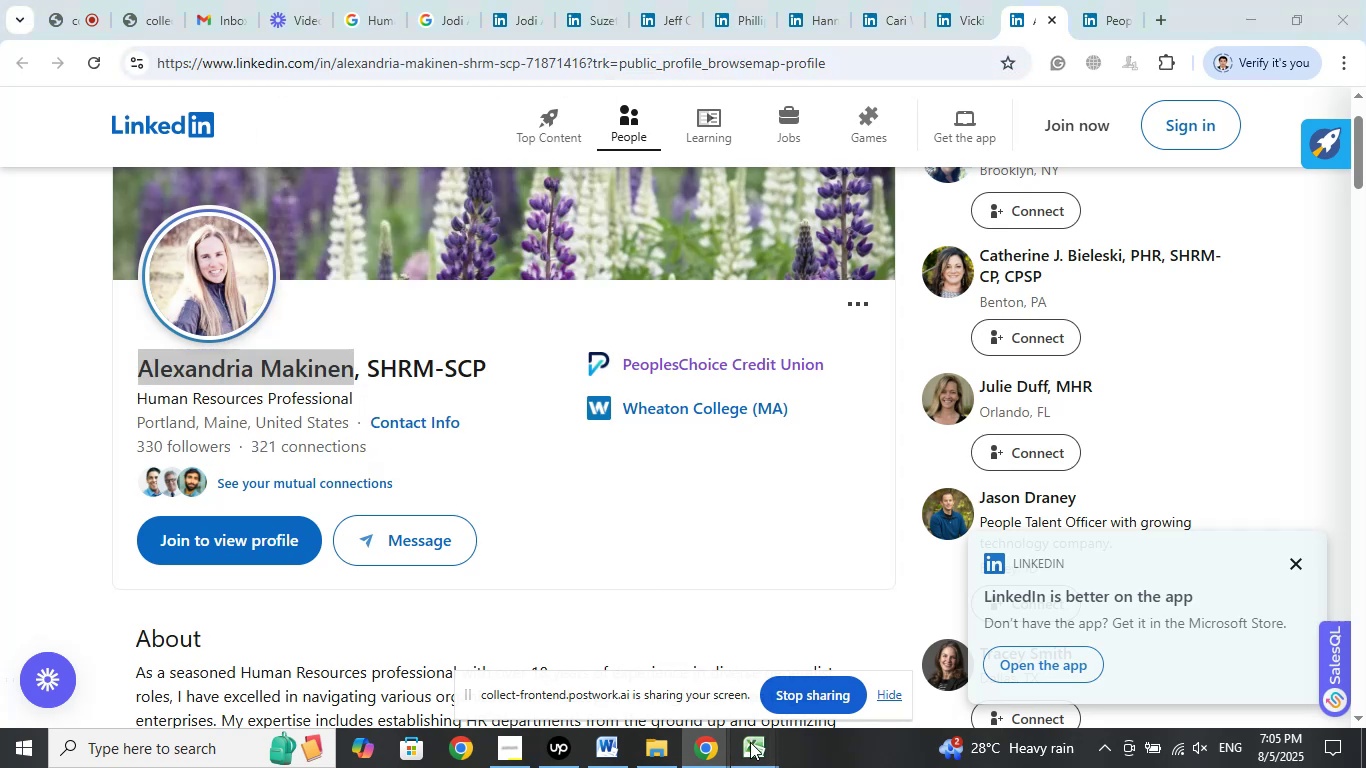 
double_click([636, 648])
 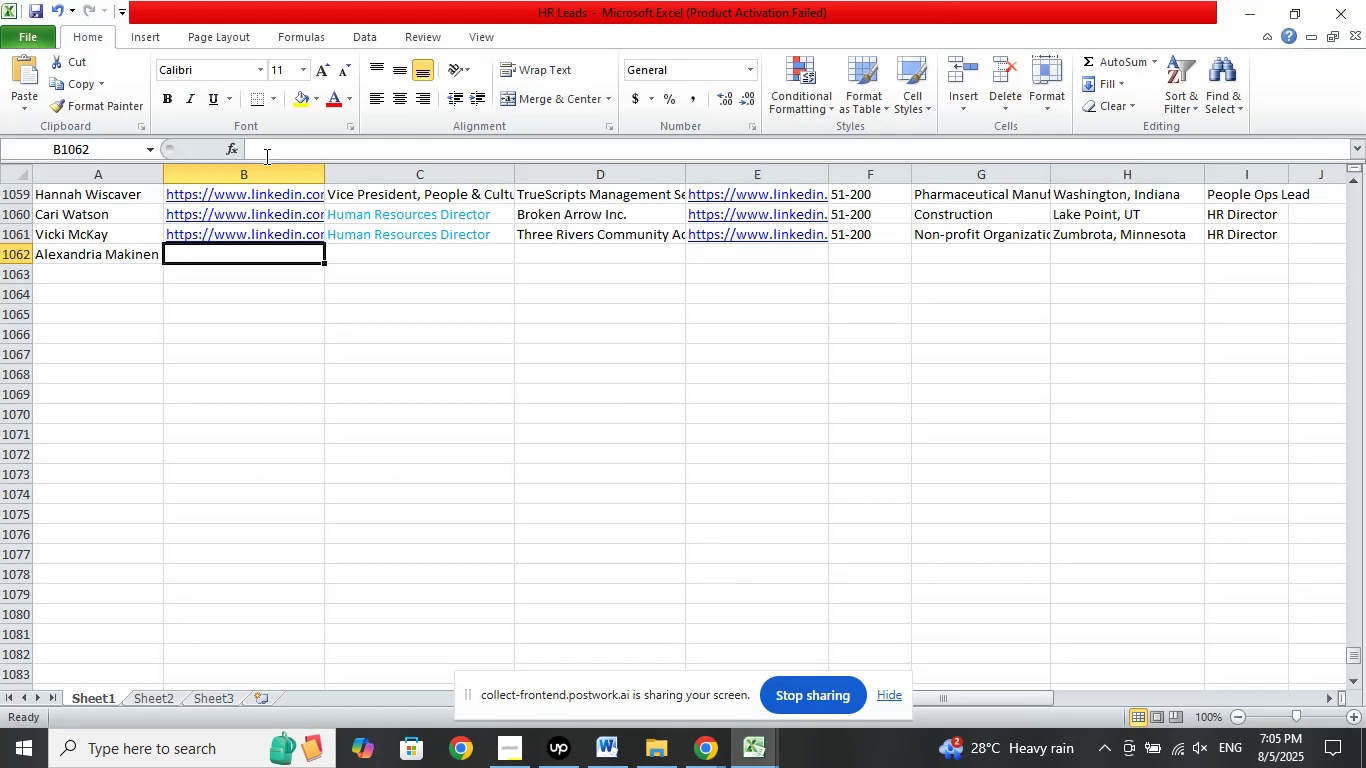 
left_click([266, 153])
 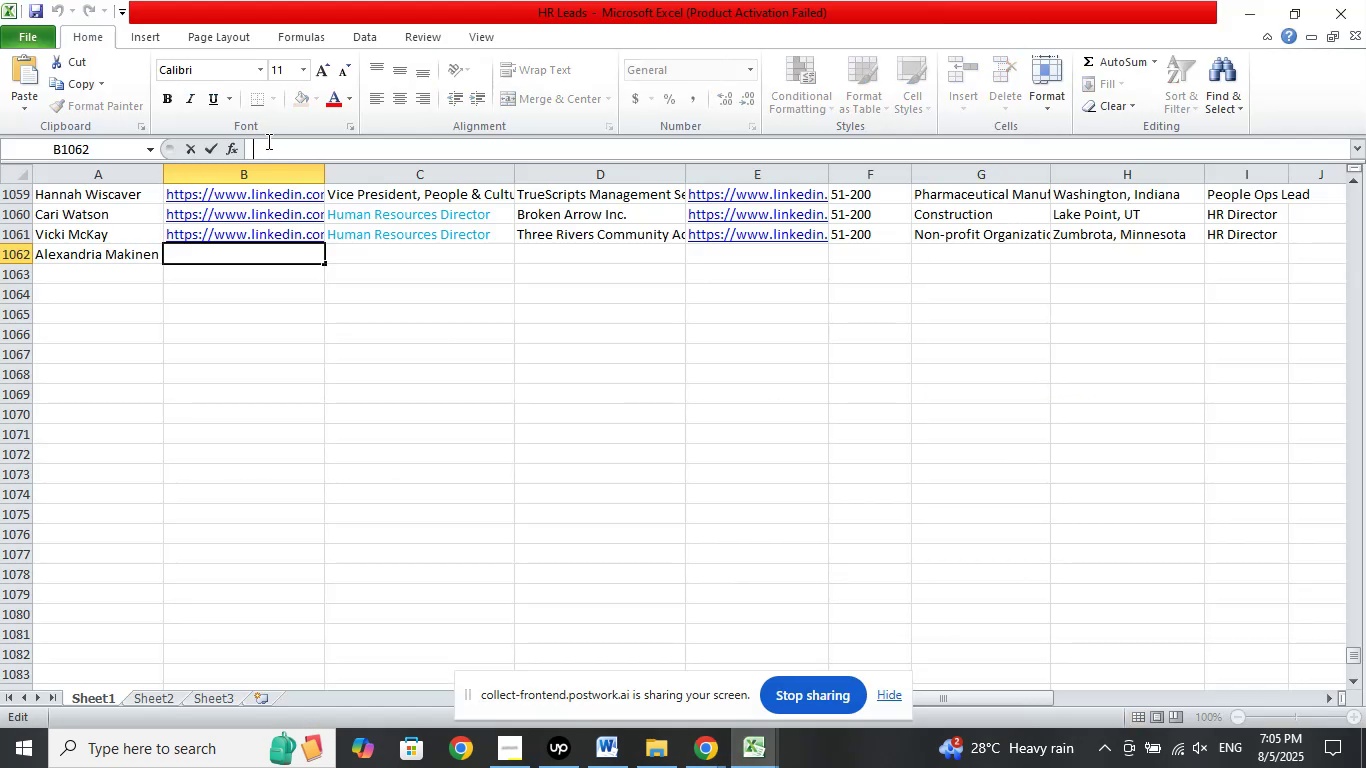 
right_click([267, 141])
 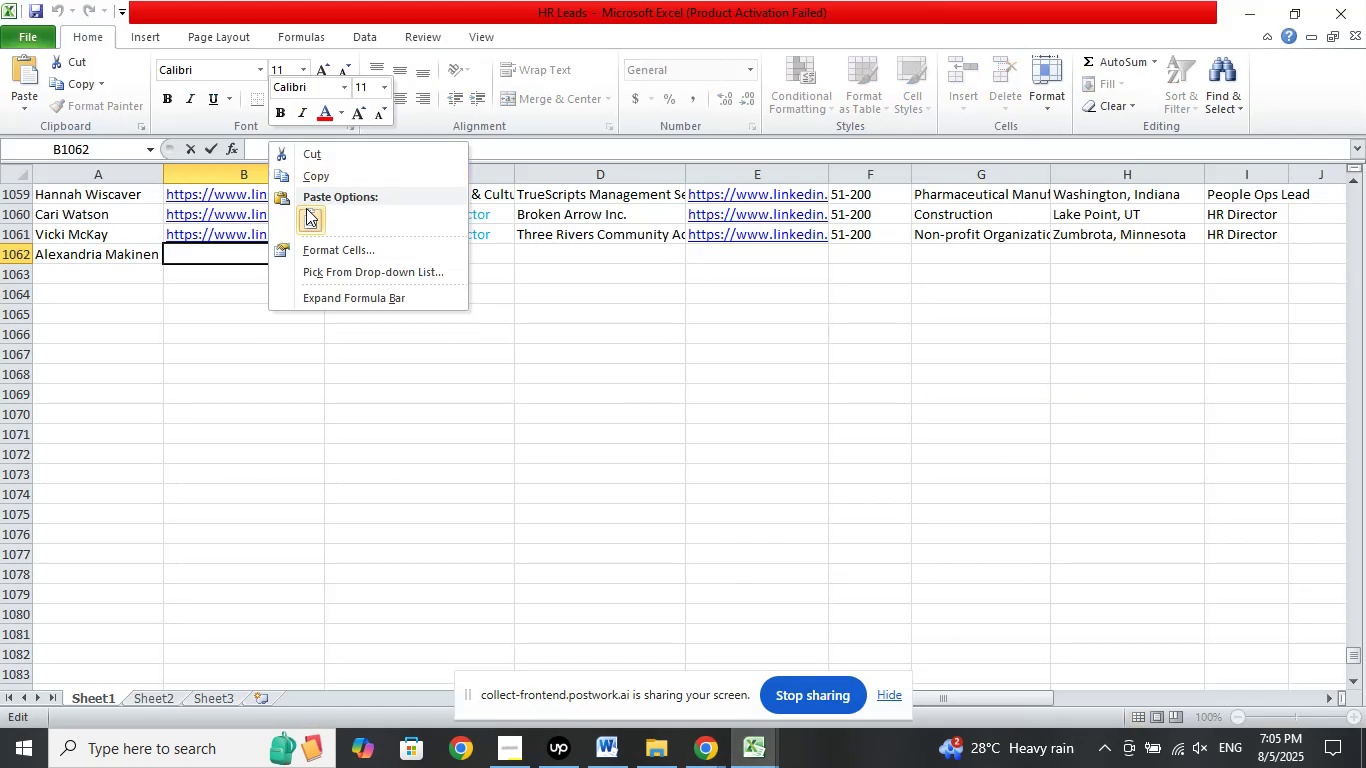 
left_click([319, 216])
 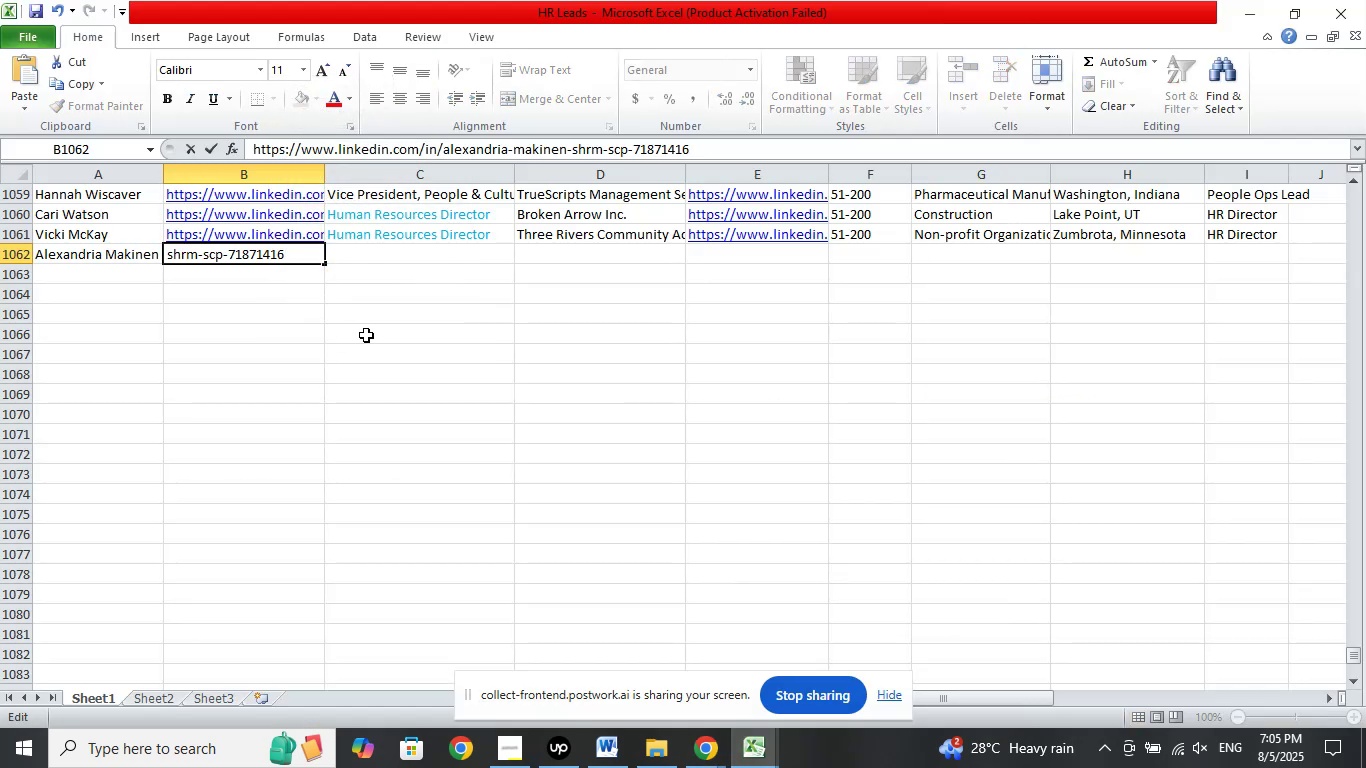 
key(NumpadDivide)
 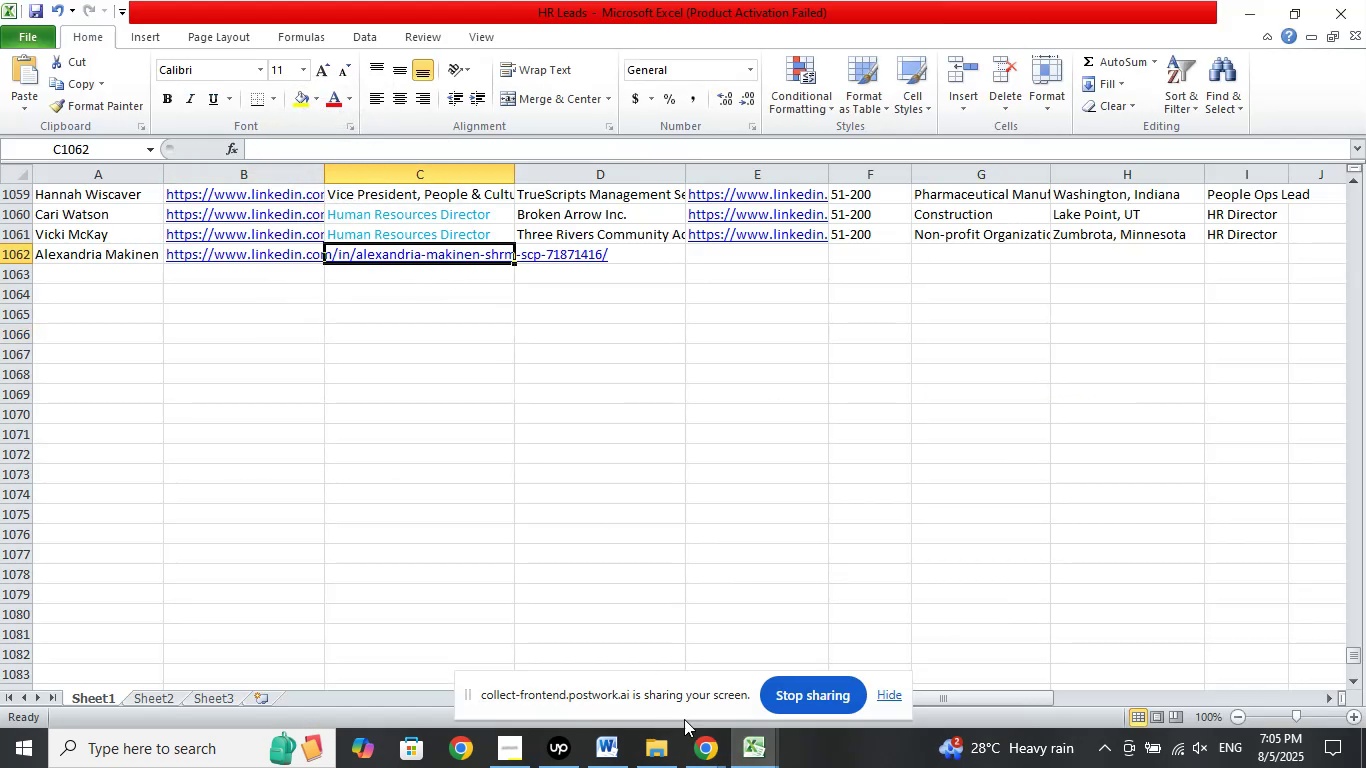 
double_click([633, 668])
 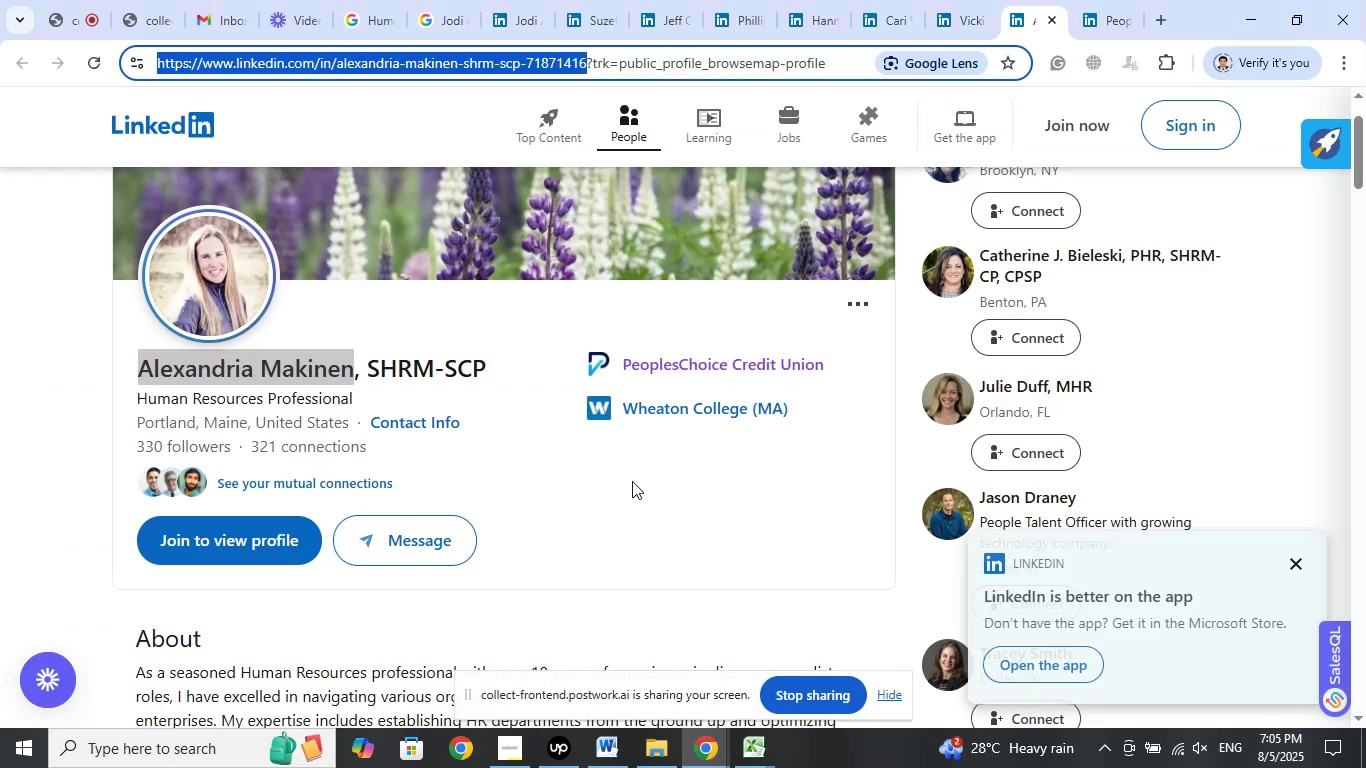 
scroll: coordinate [506, 440], scroll_direction: down, amount: 7.0
 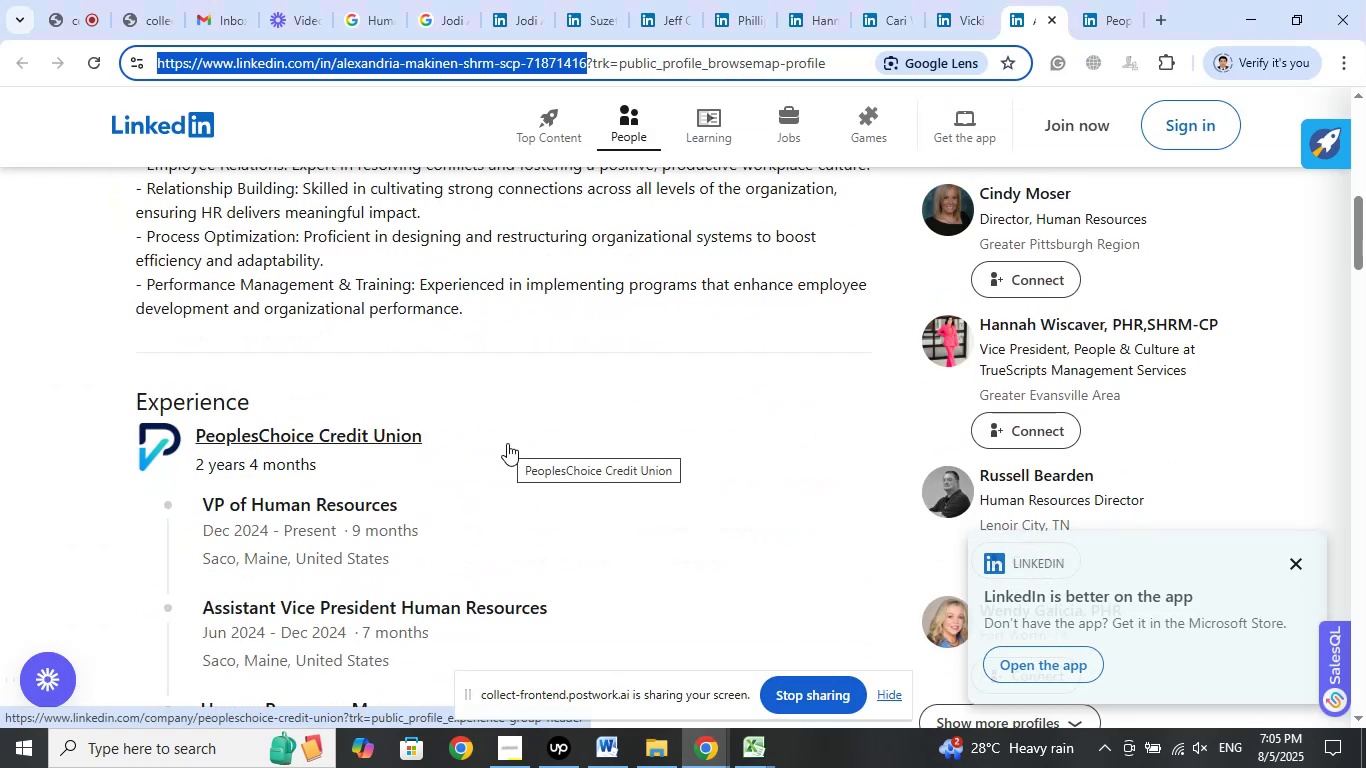 
wait(8.99)
 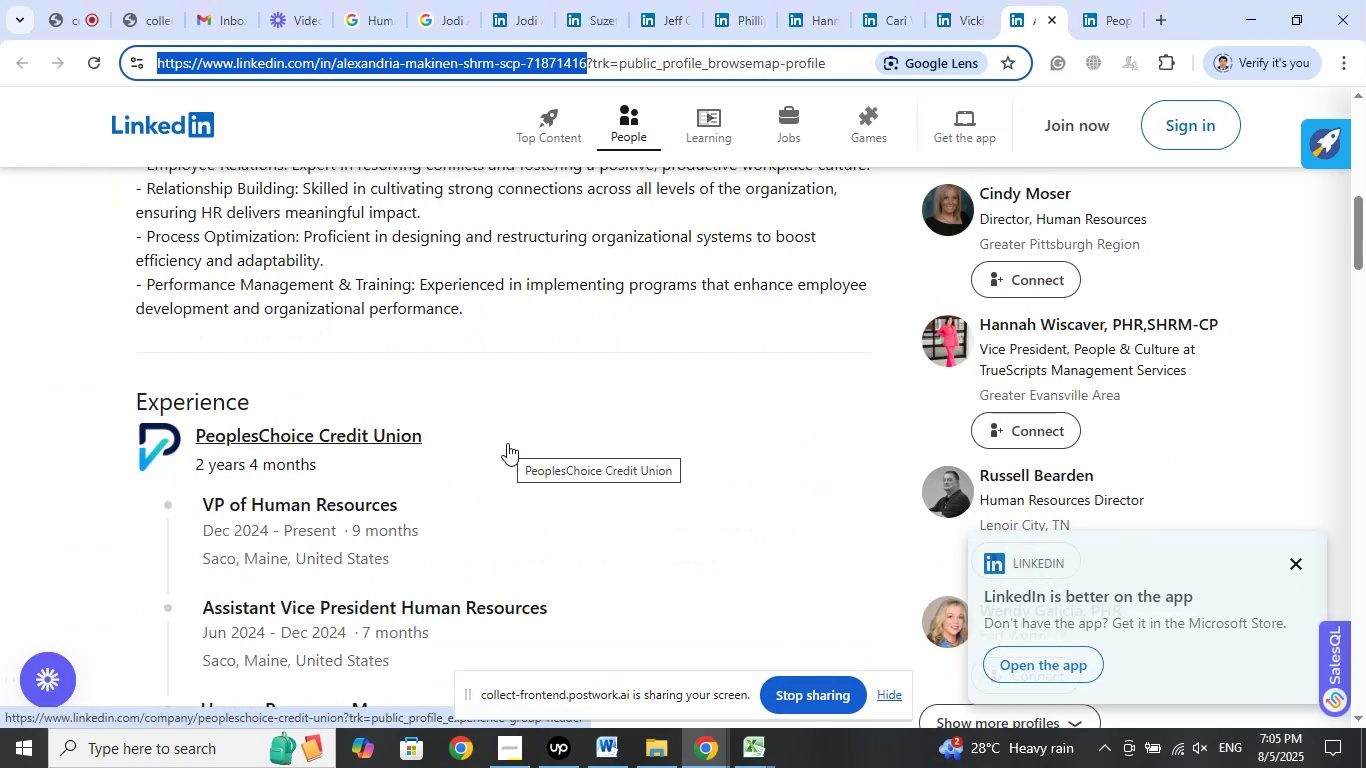 
right_click([373, 504])
 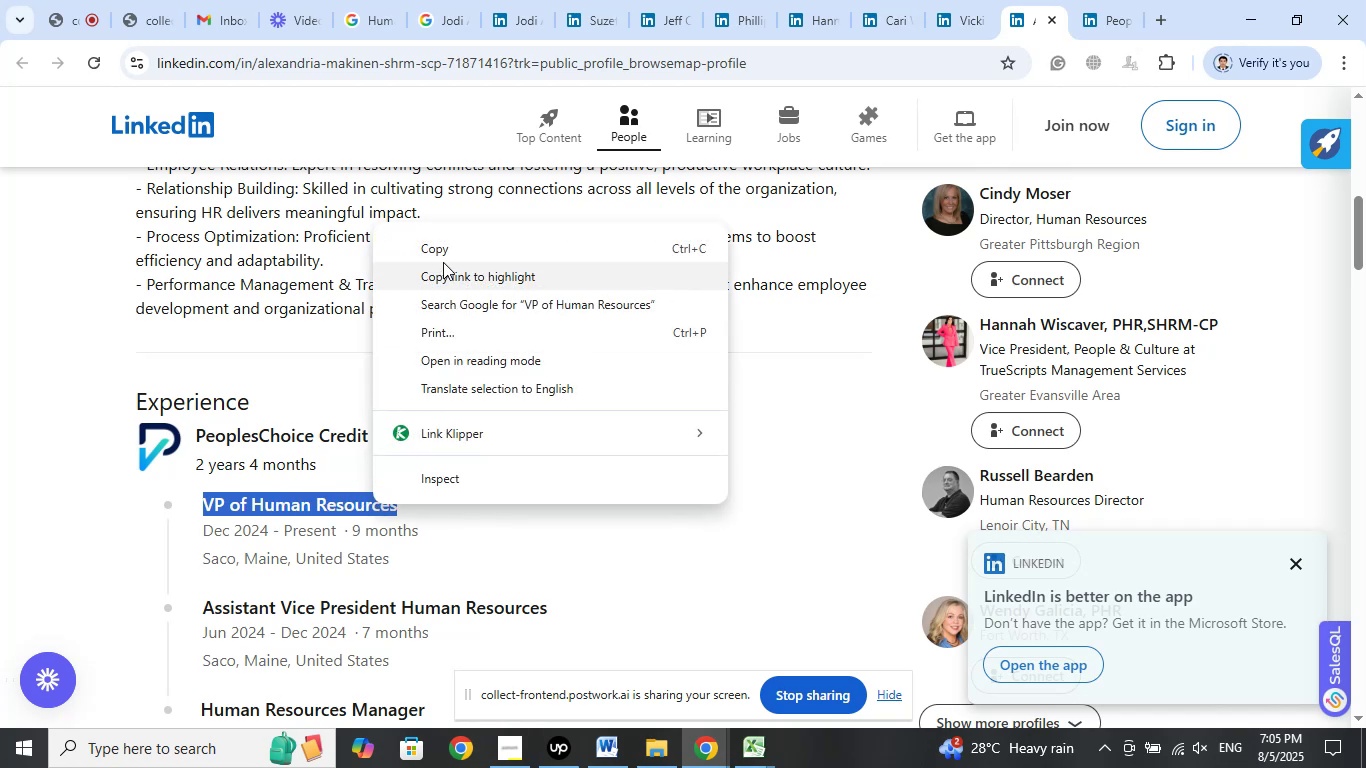 
left_click([442, 252])
 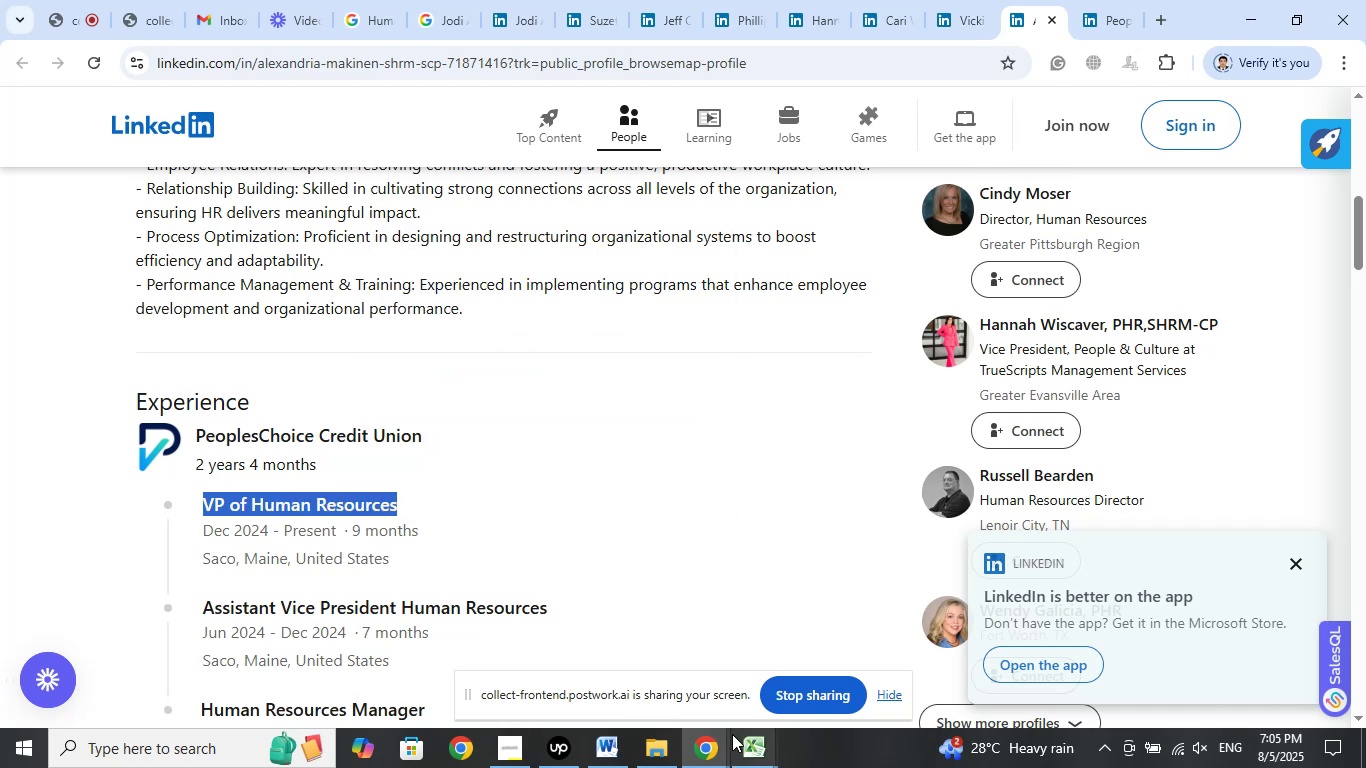 
left_click([744, 740])
 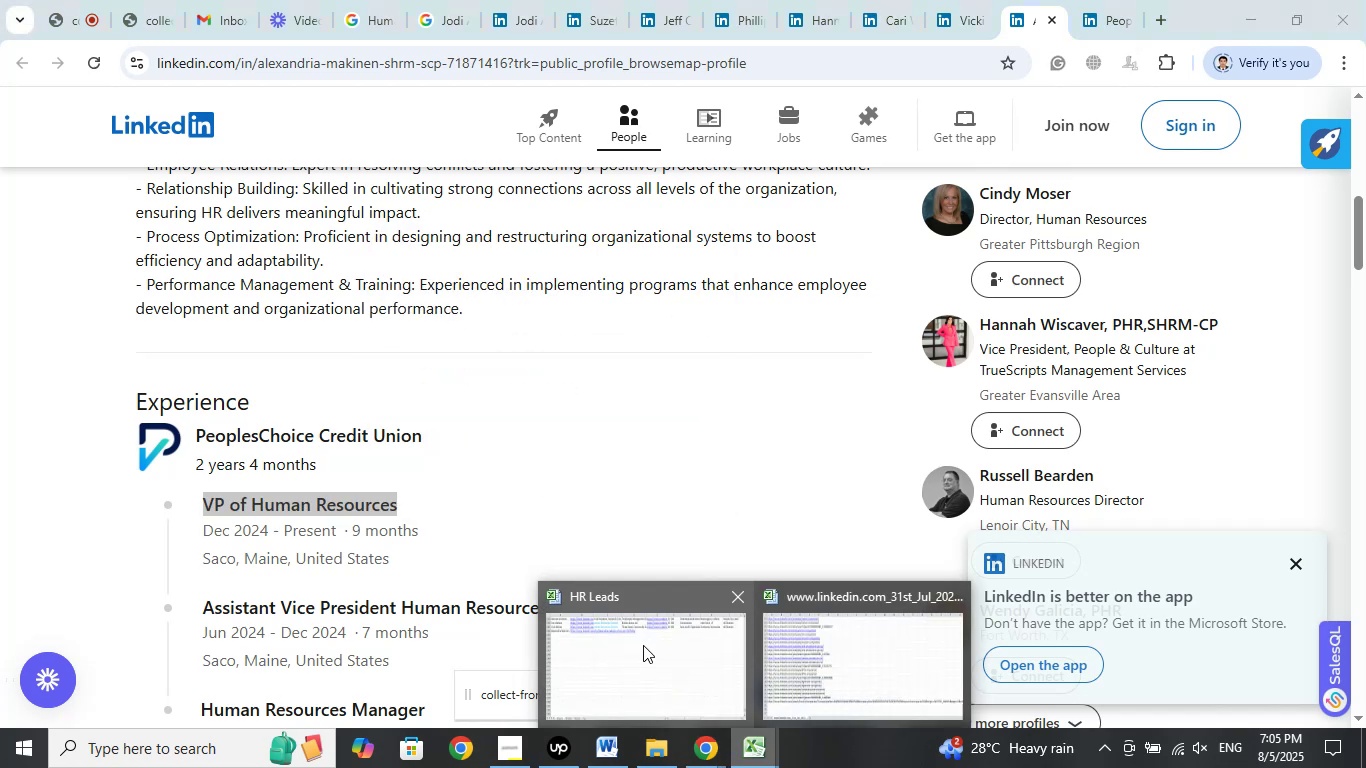 
left_click([643, 645])
 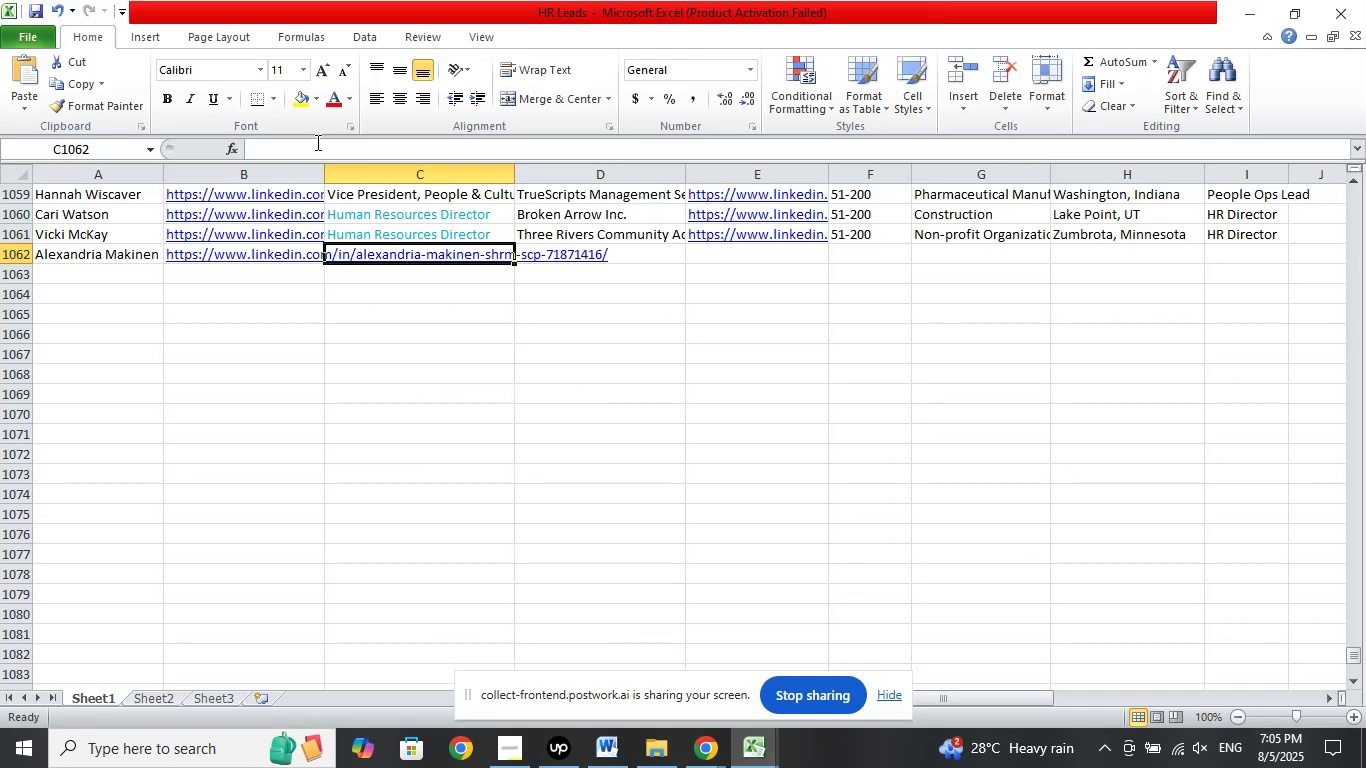 
right_click([310, 144])
 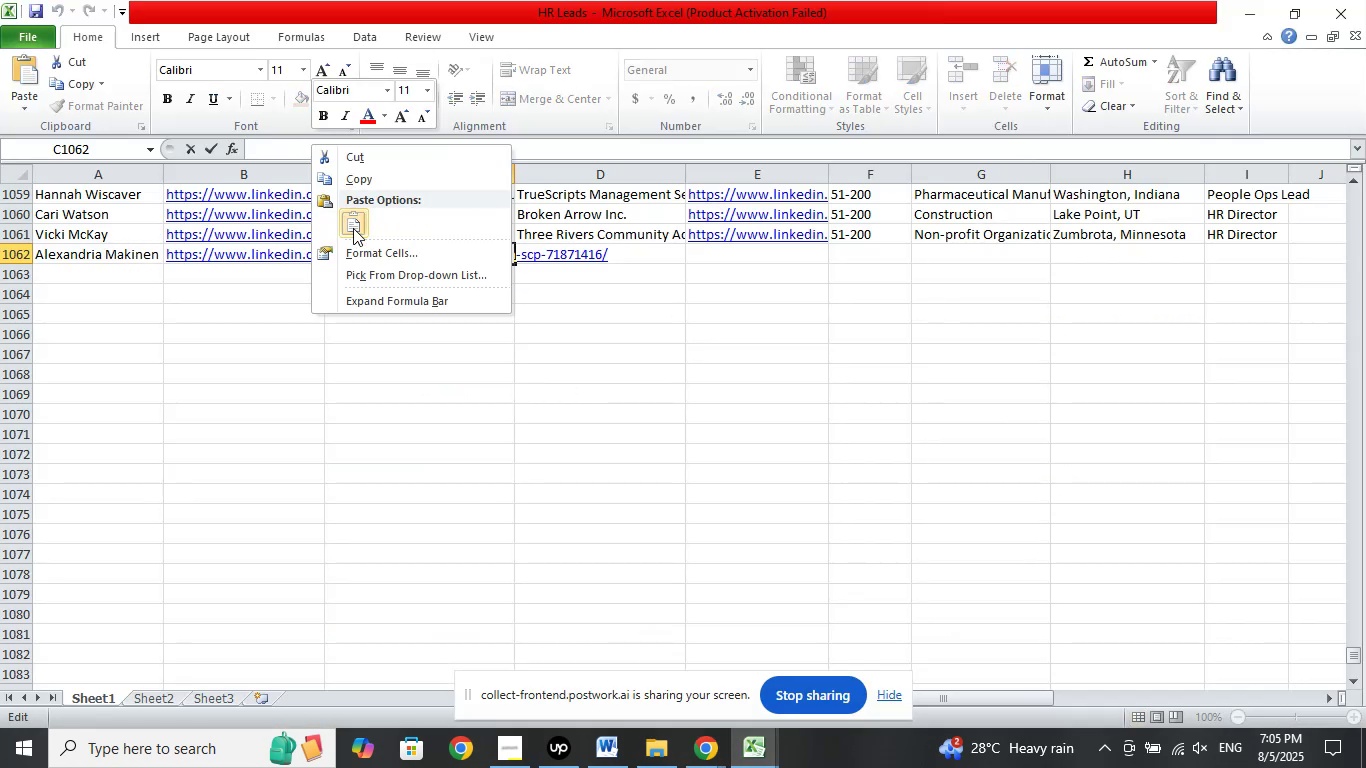 
left_click([354, 229])
 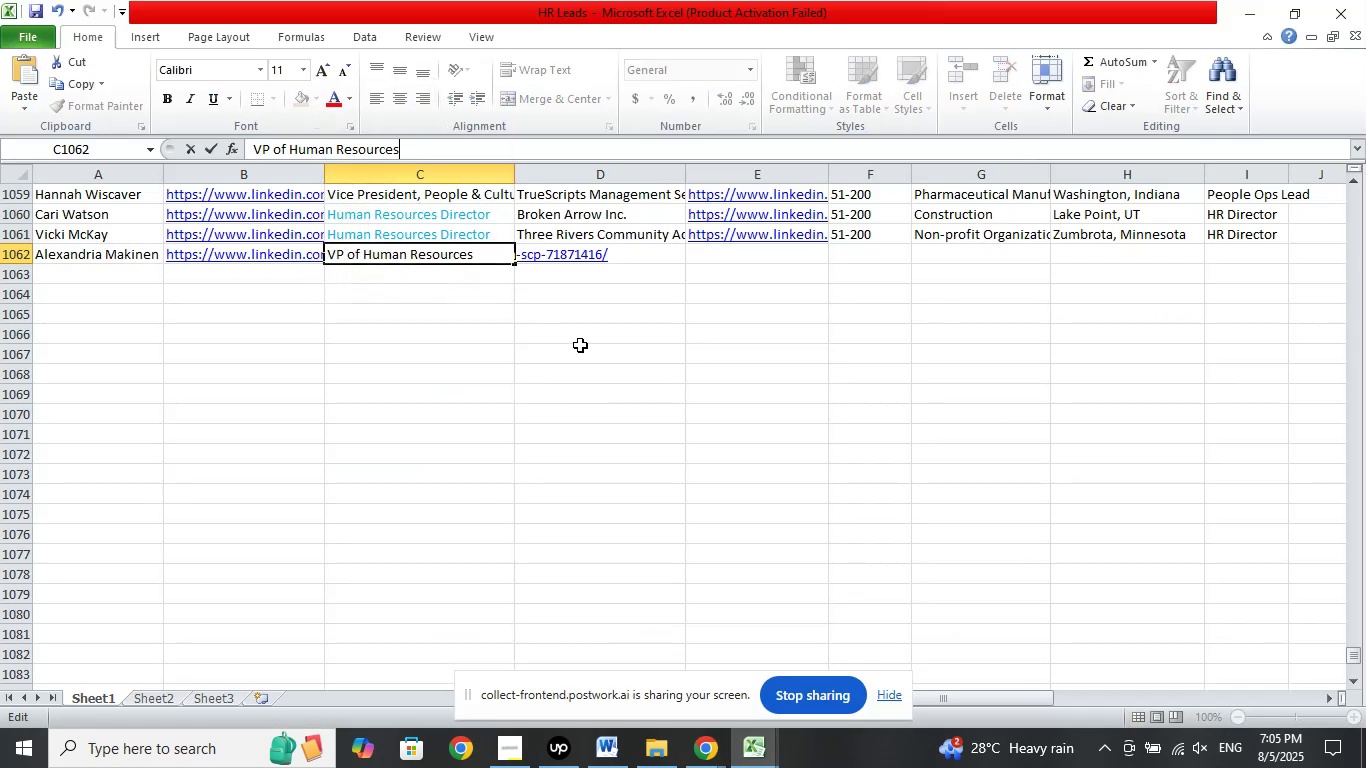 
left_click([580, 345])
 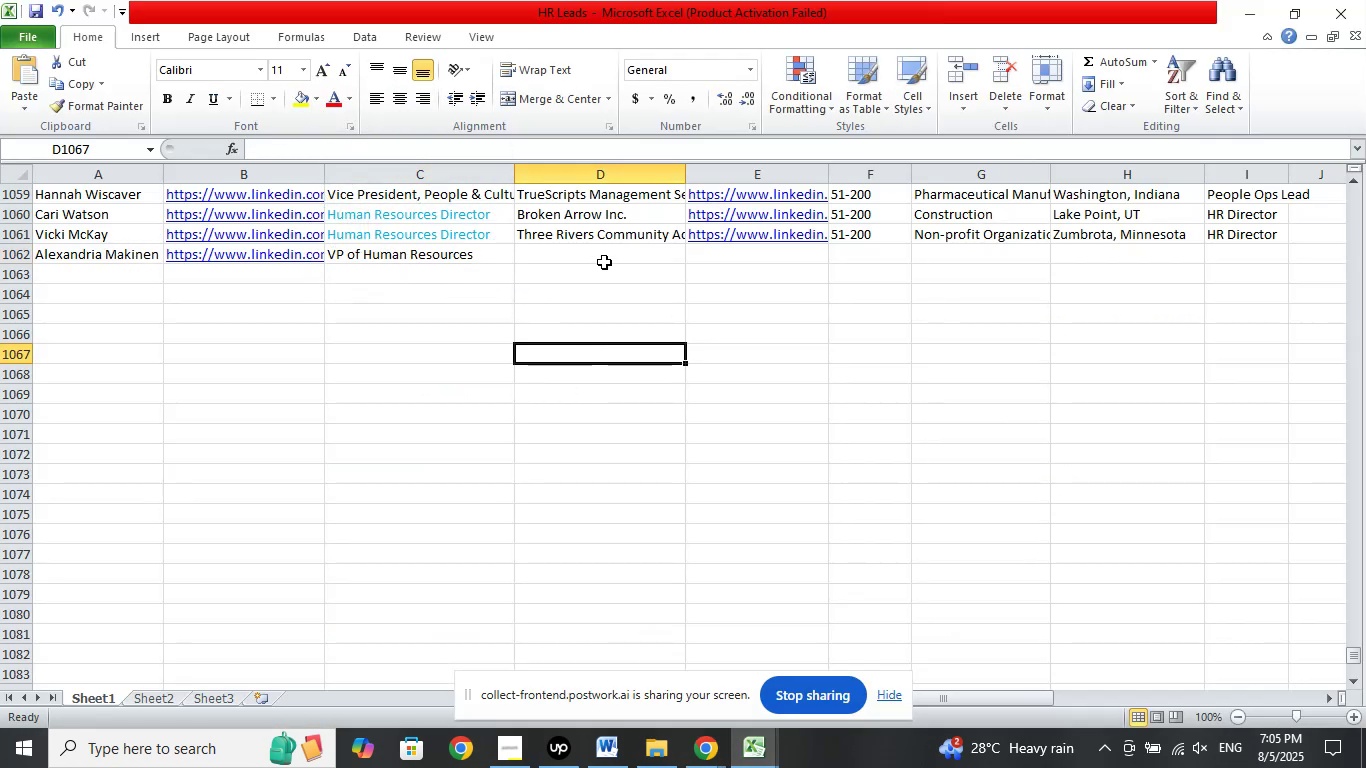 
left_click([602, 260])
 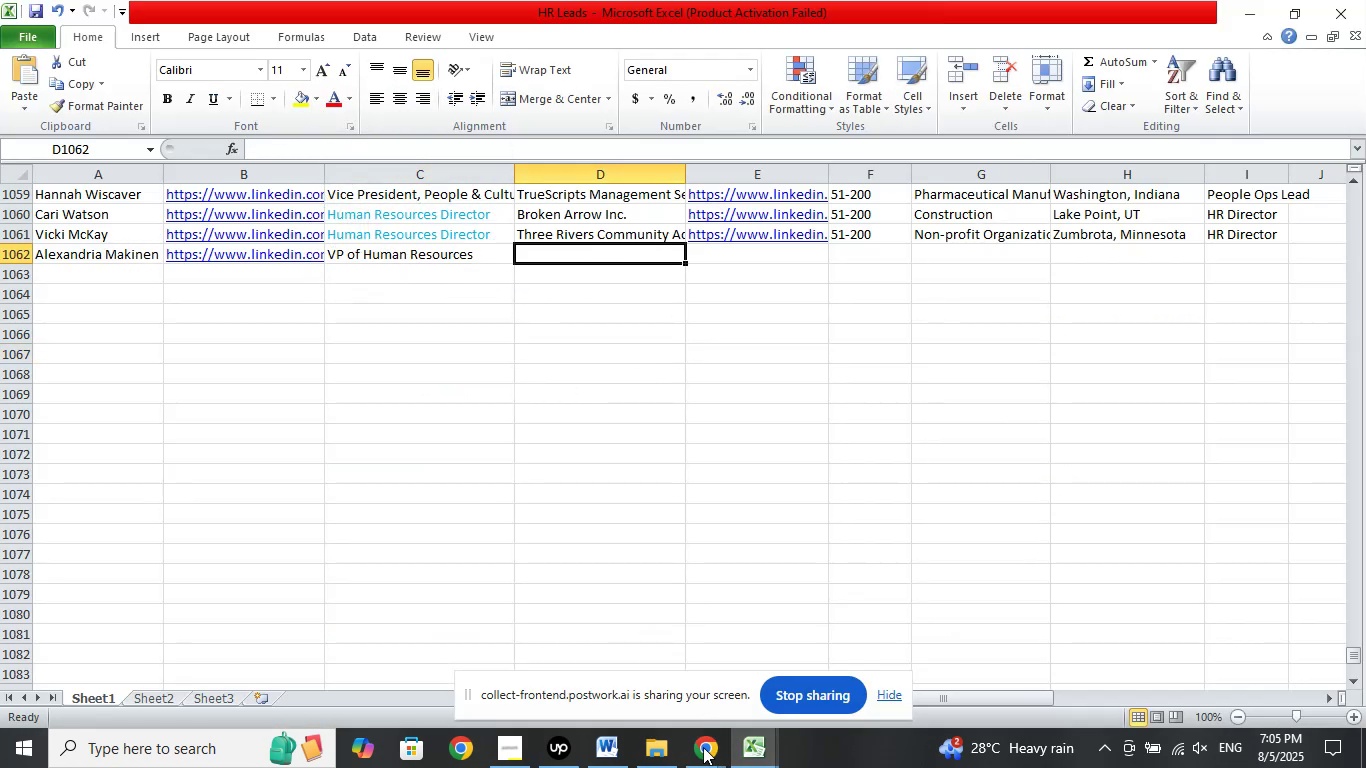 
left_click([705, 753])
 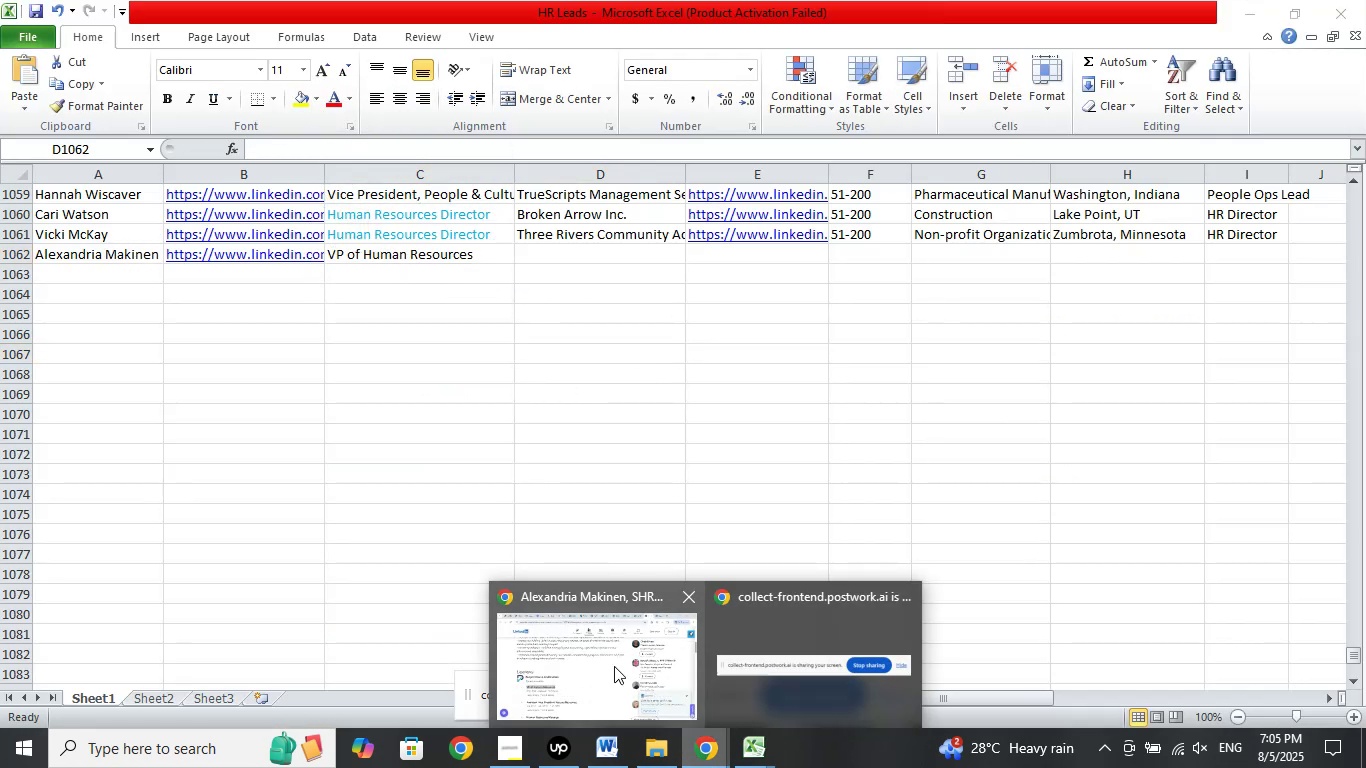 
left_click([614, 666])
 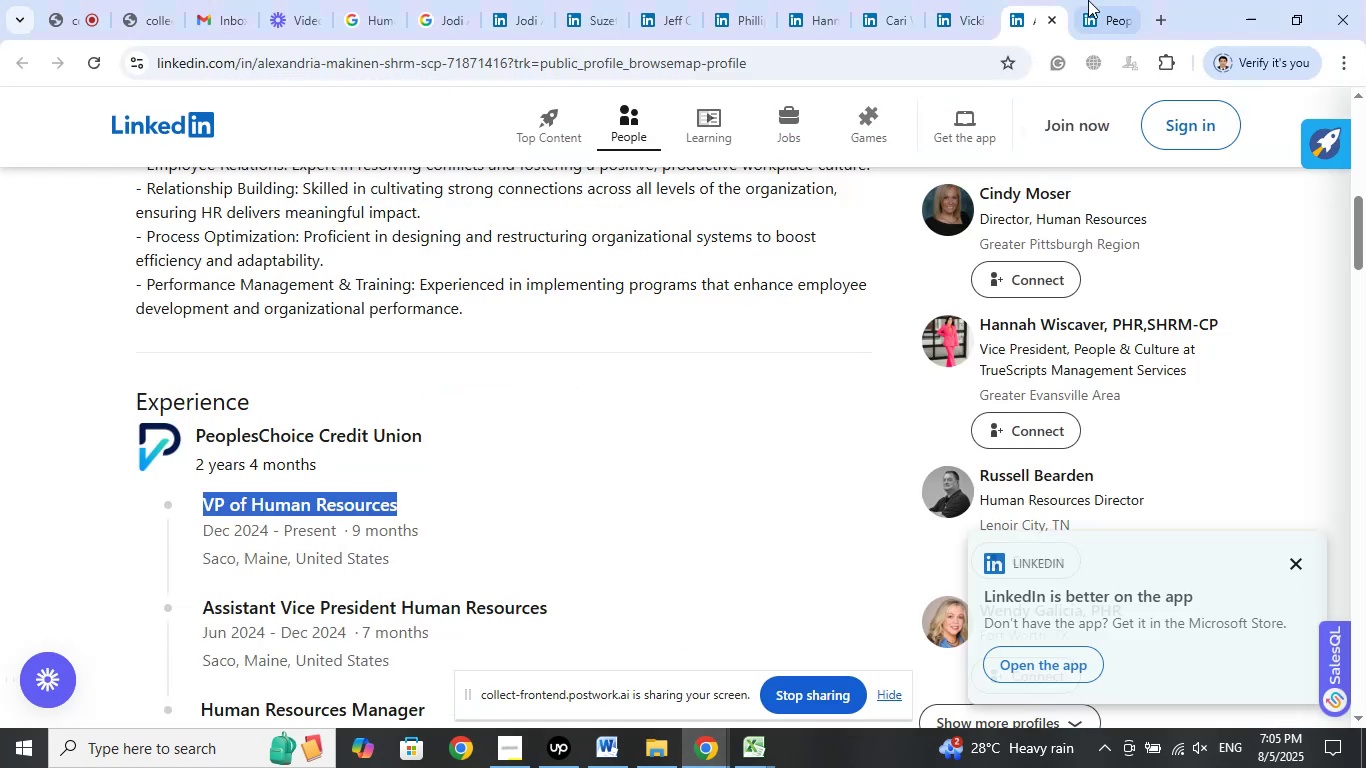 
left_click([1091, 0])
 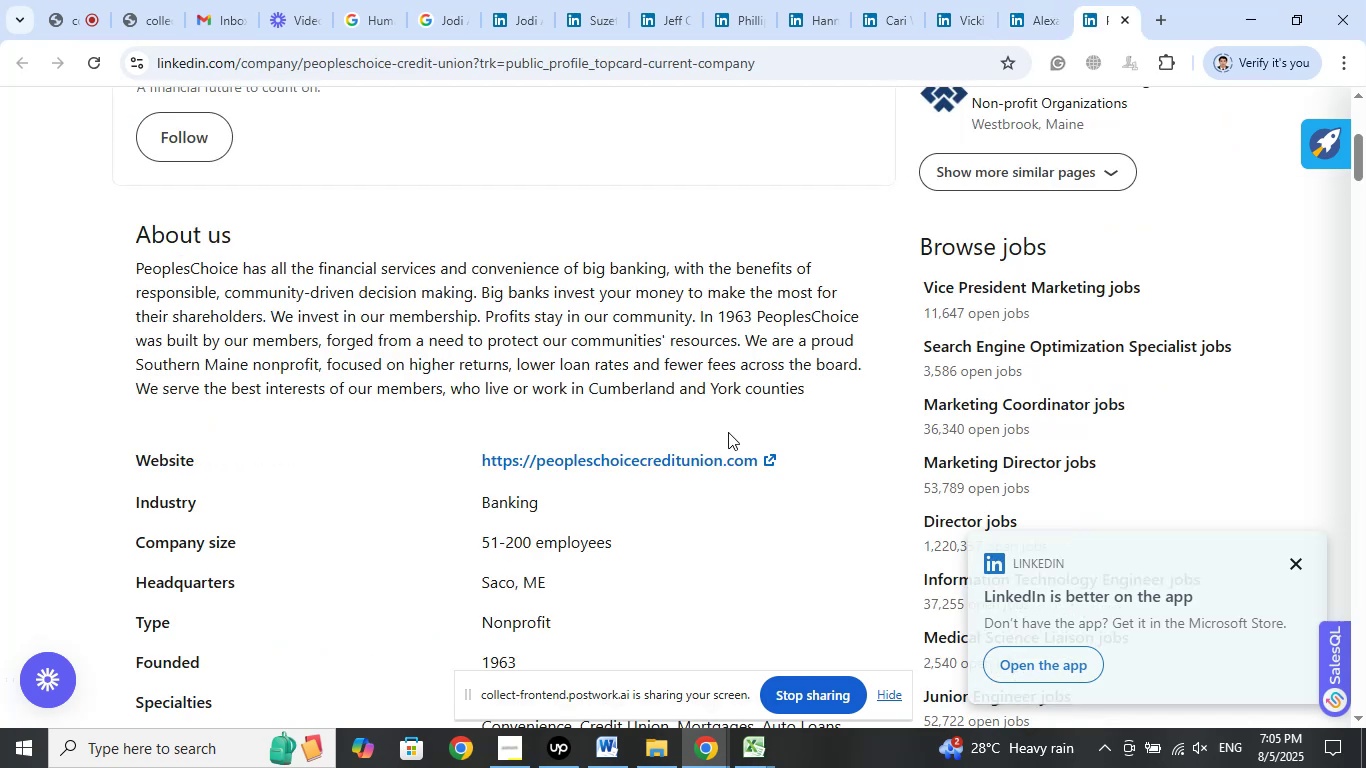 
scroll: coordinate [747, 395], scroll_direction: up, amount: 7.0
 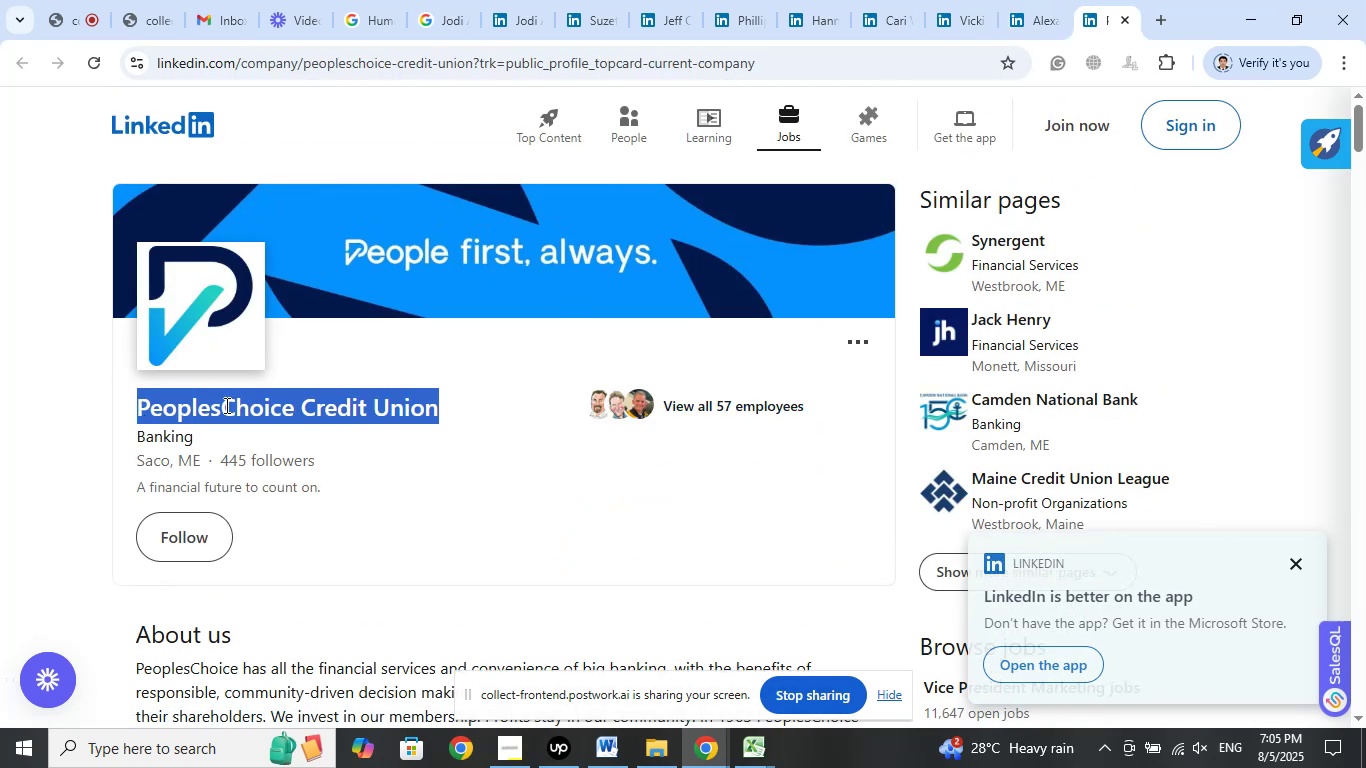 
left_click([307, 421])
 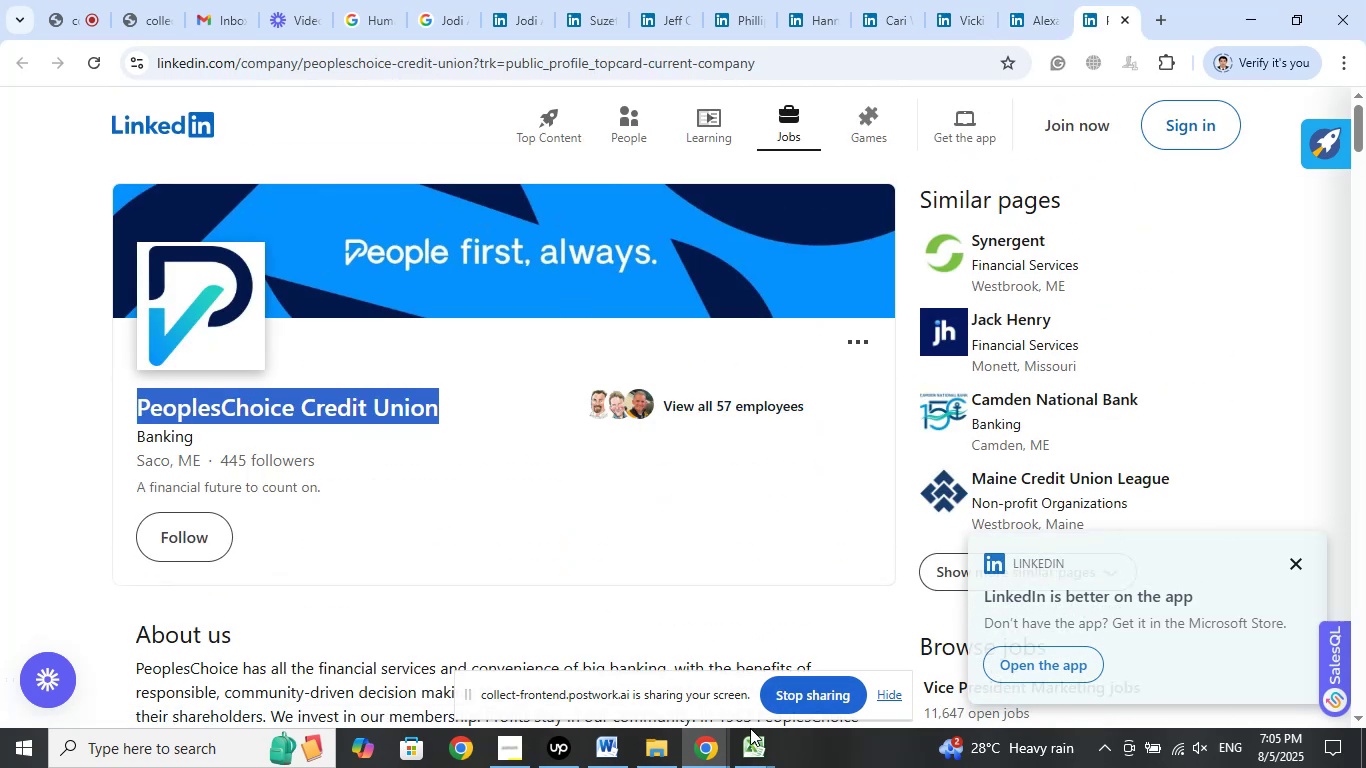 
left_click([742, 737])
 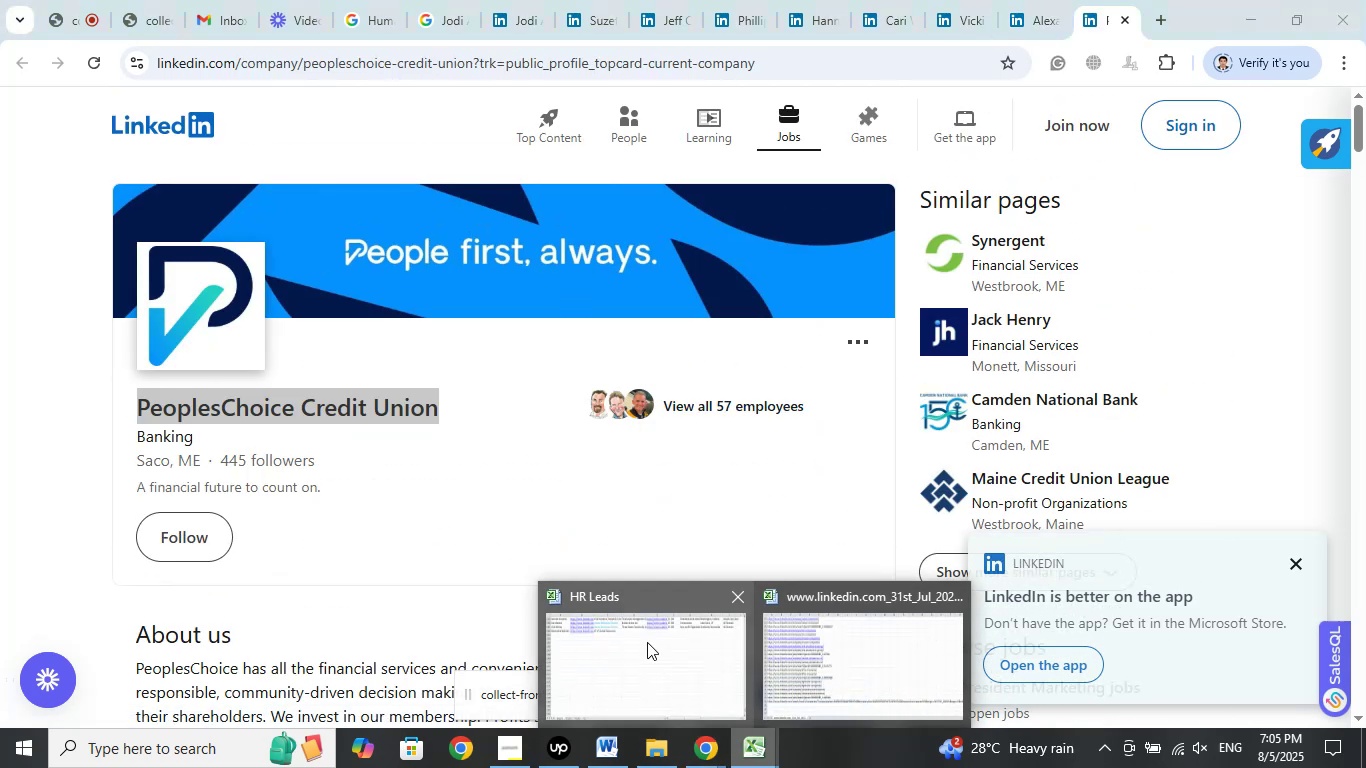 
left_click([647, 642])
 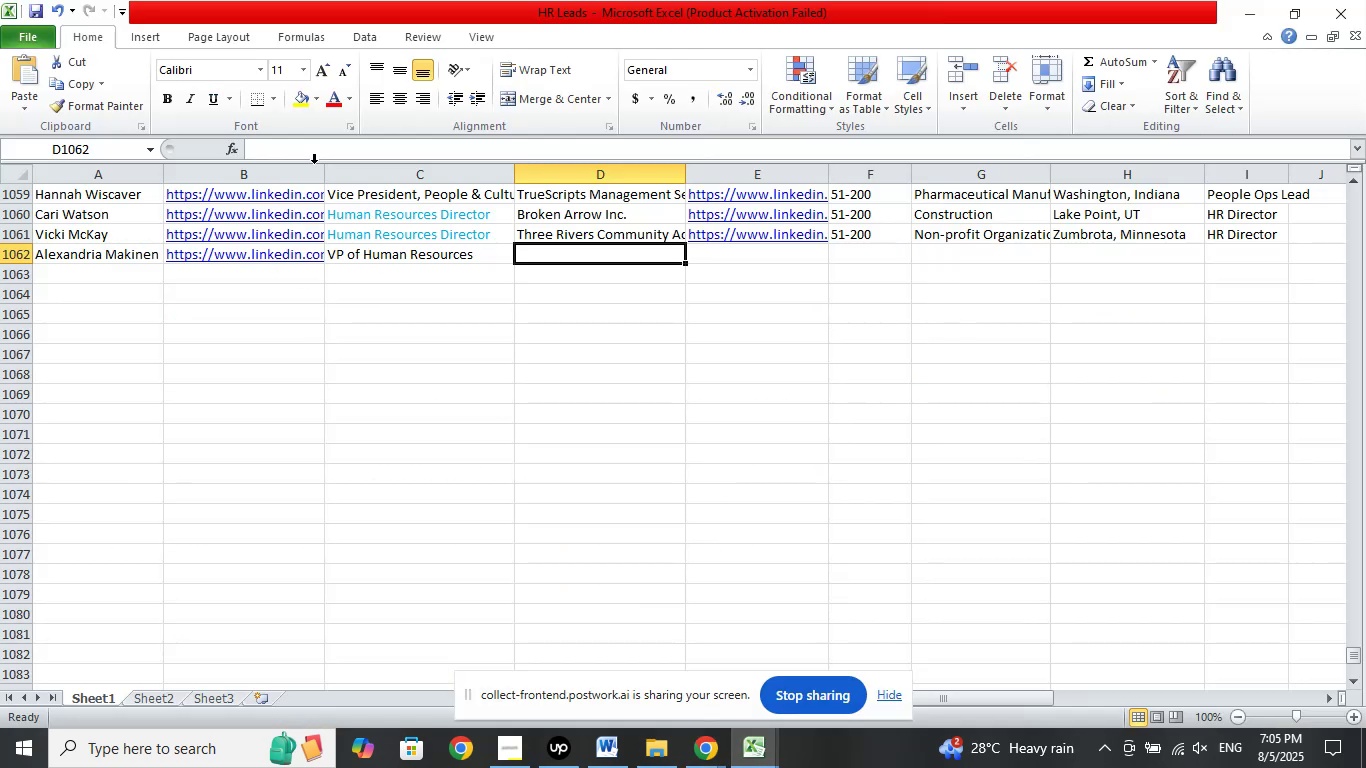 
left_click([303, 153])
 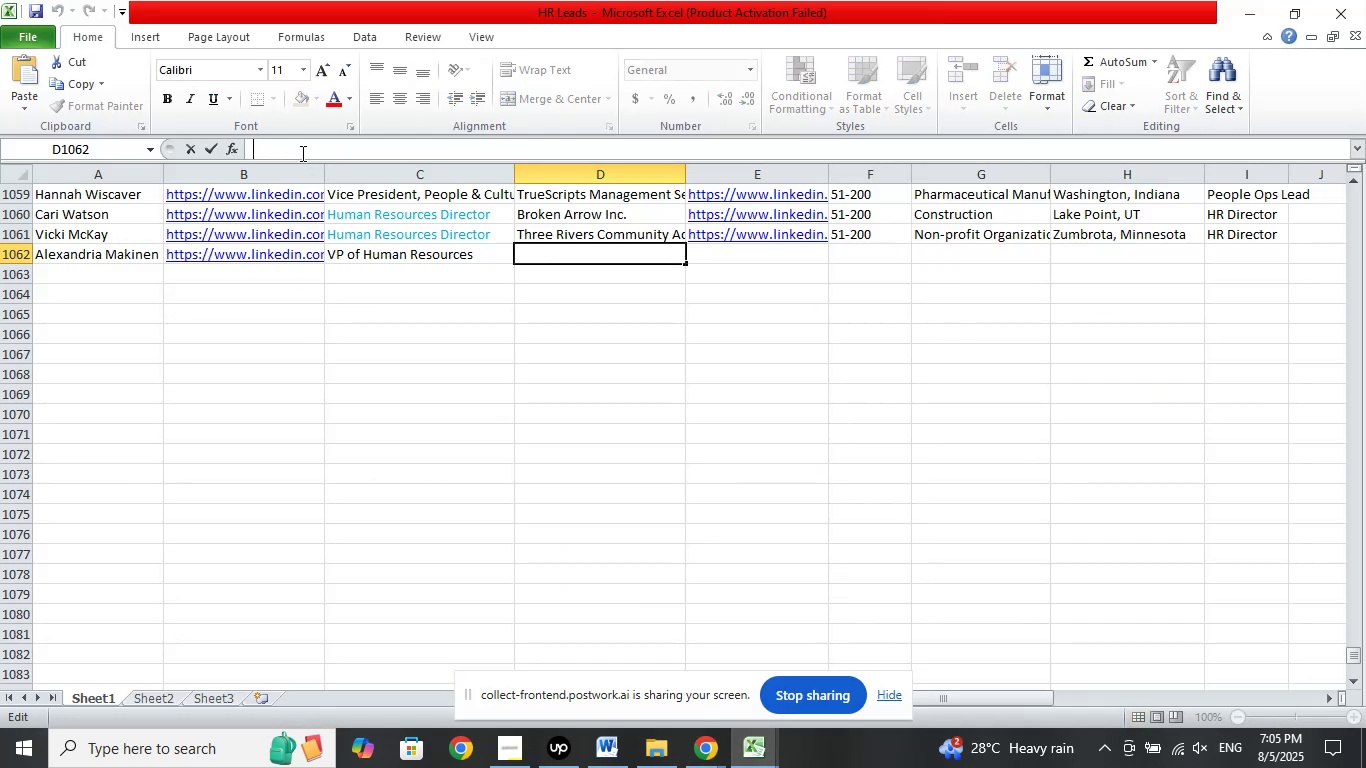 
right_click([301, 153])
 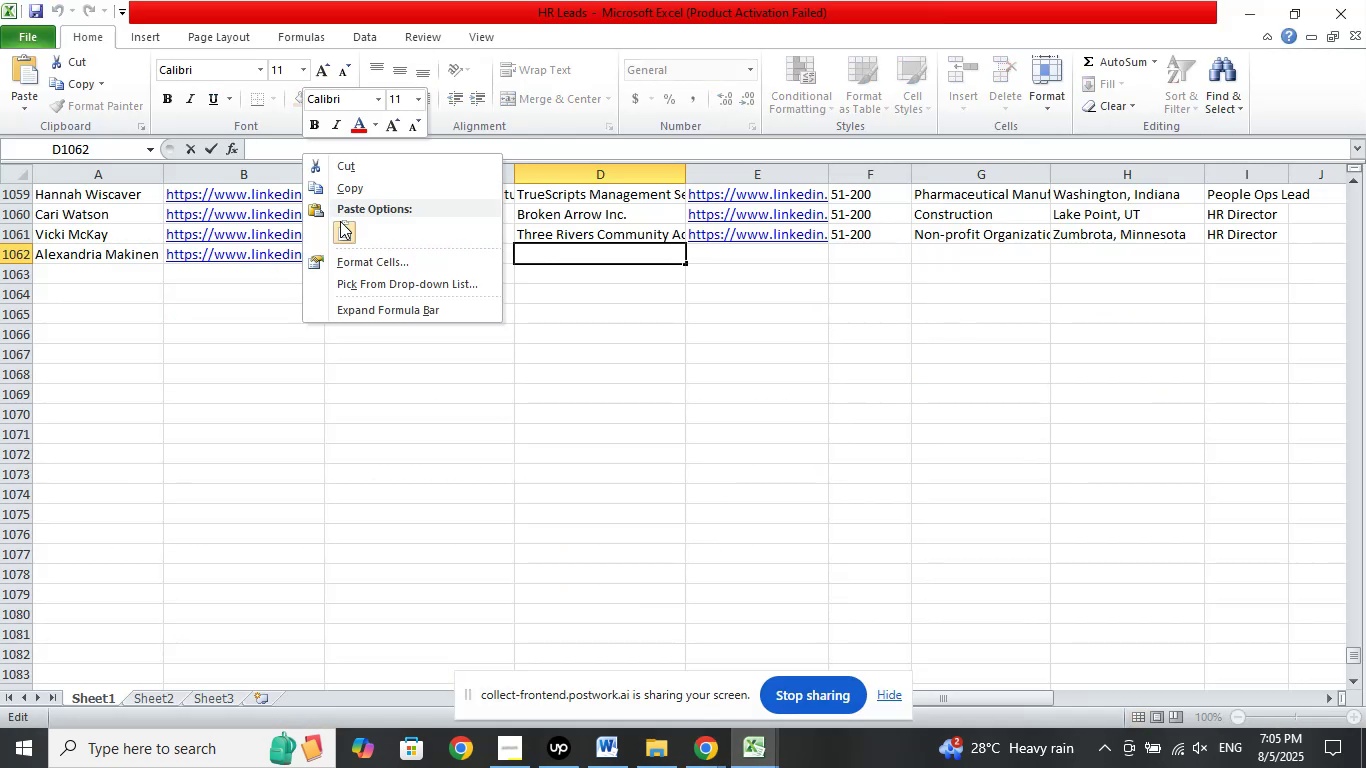 
left_click([344, 225])
 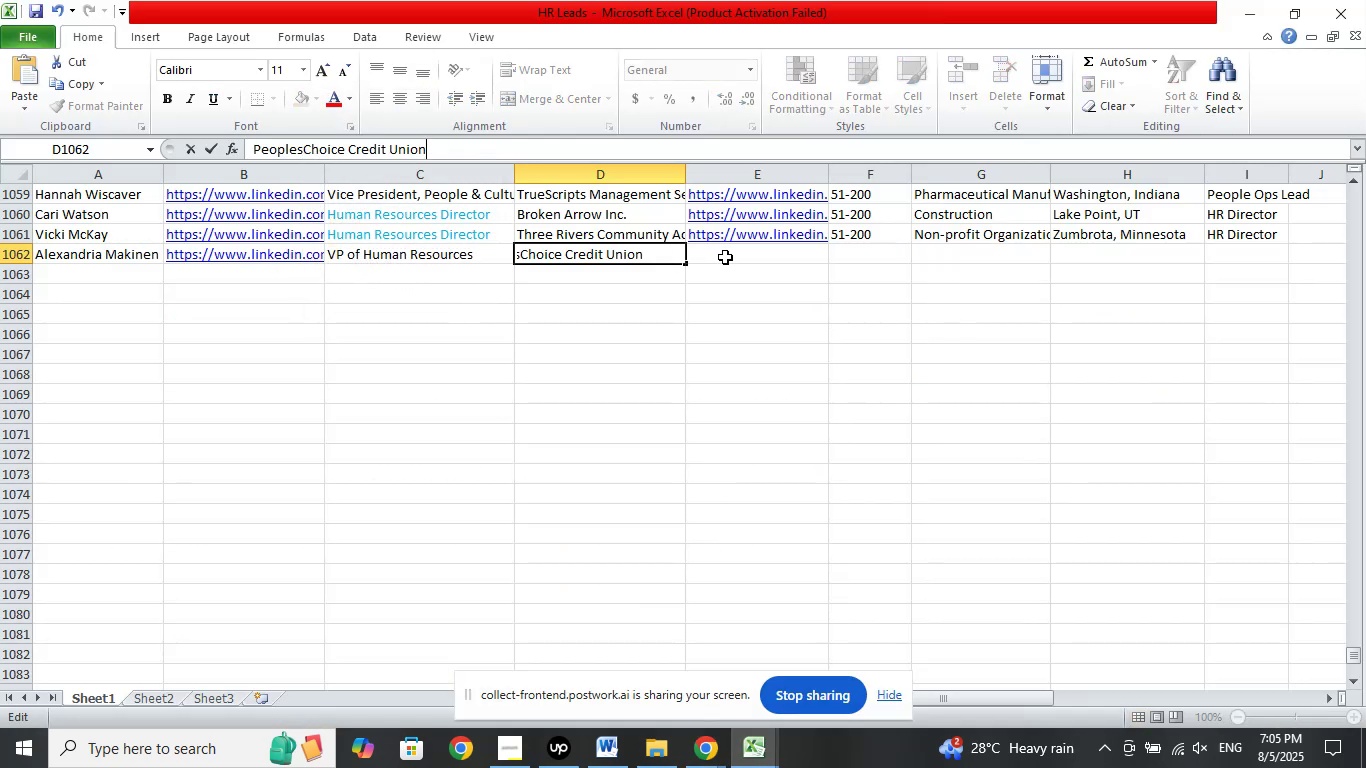 
left_click([725, 257])
 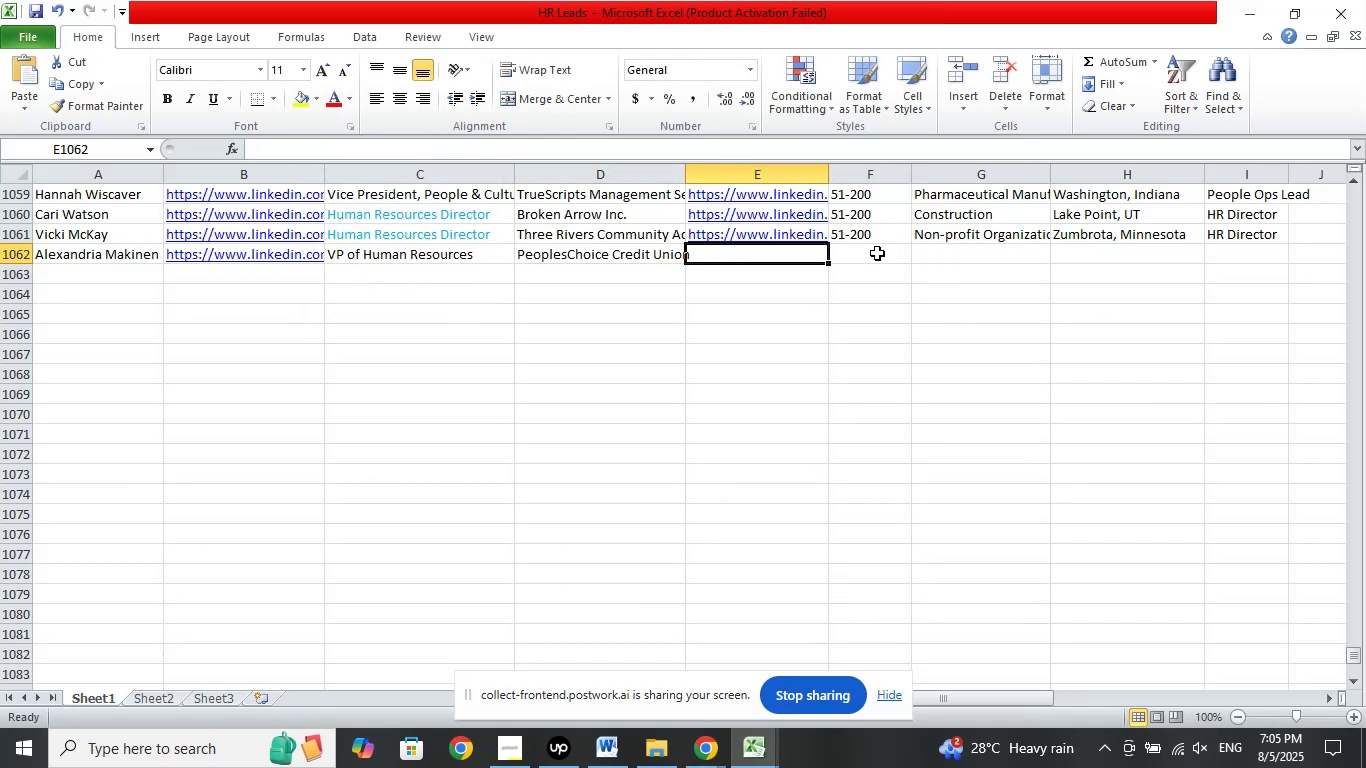 
left_click([877, 253])
 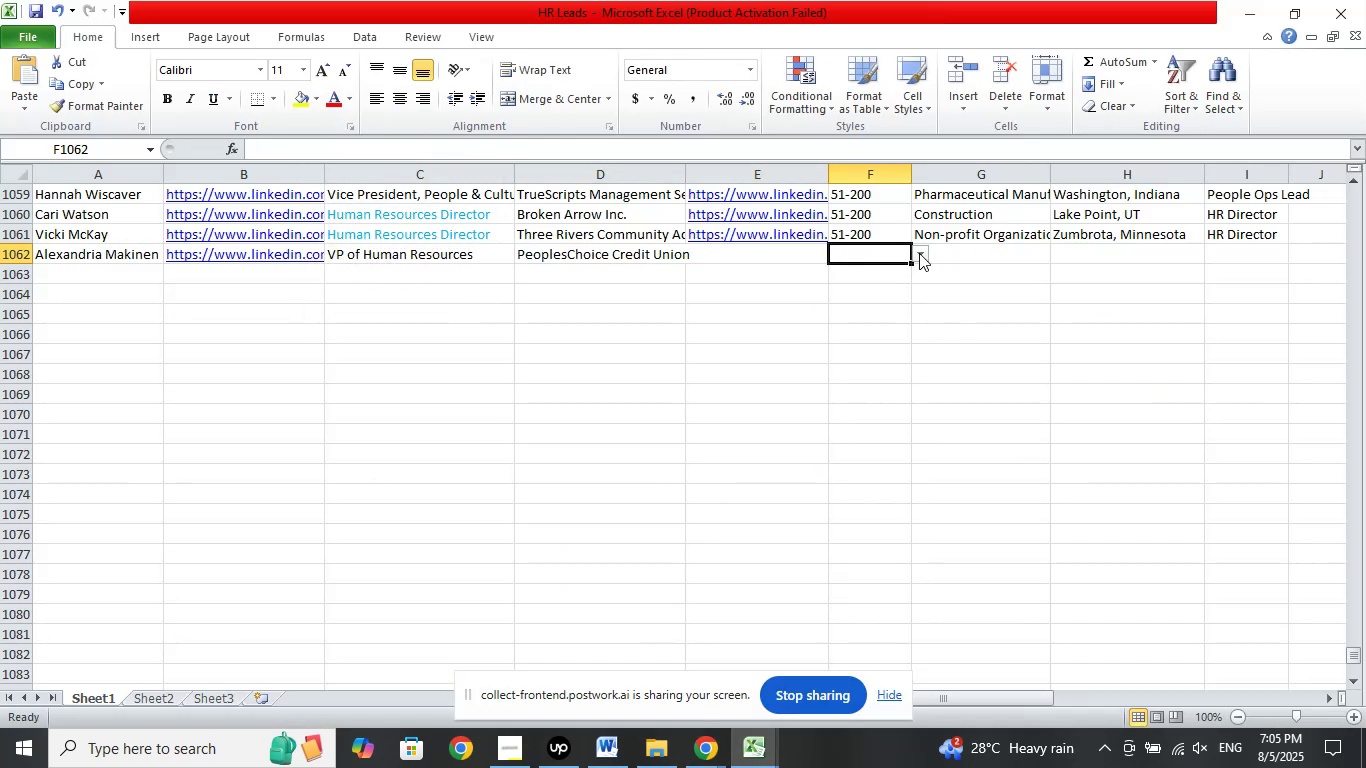 
left_click([919, 253])
 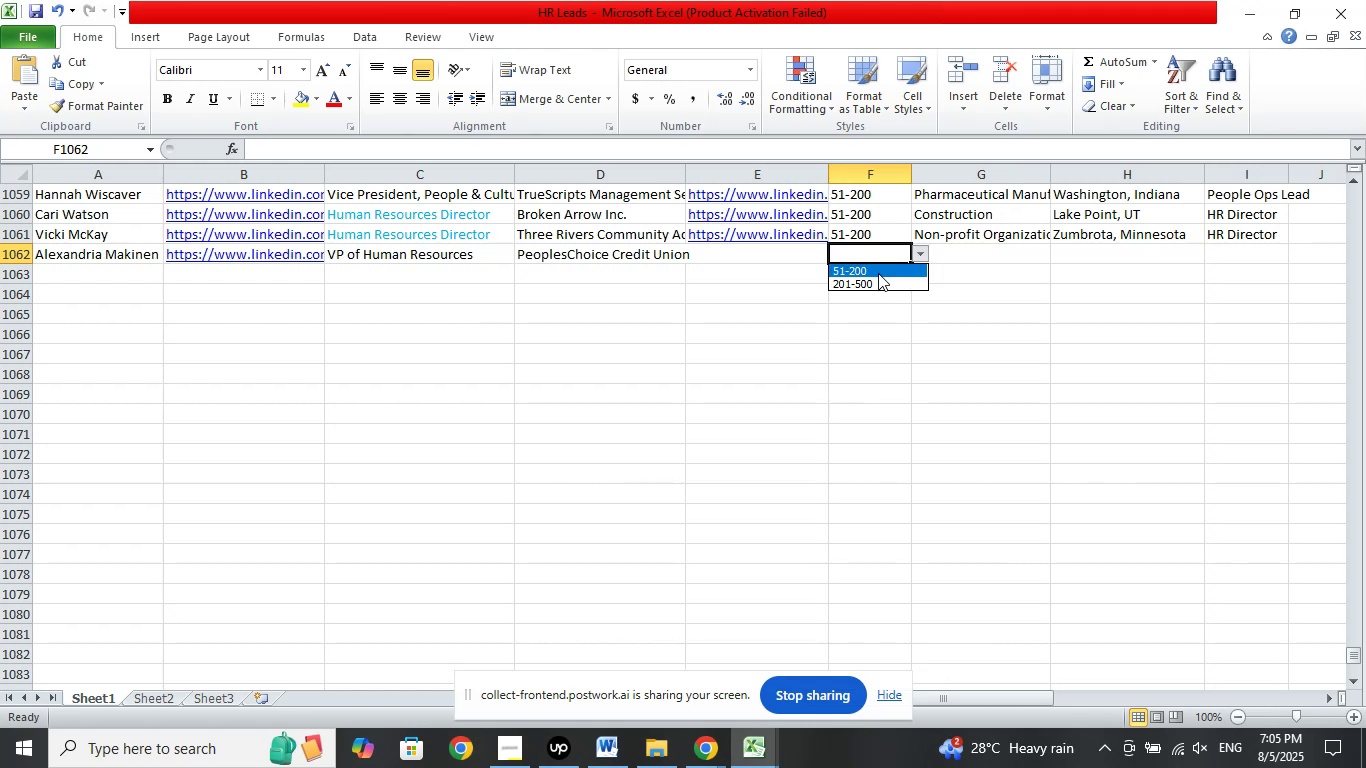 
double_click([1000, 254])
 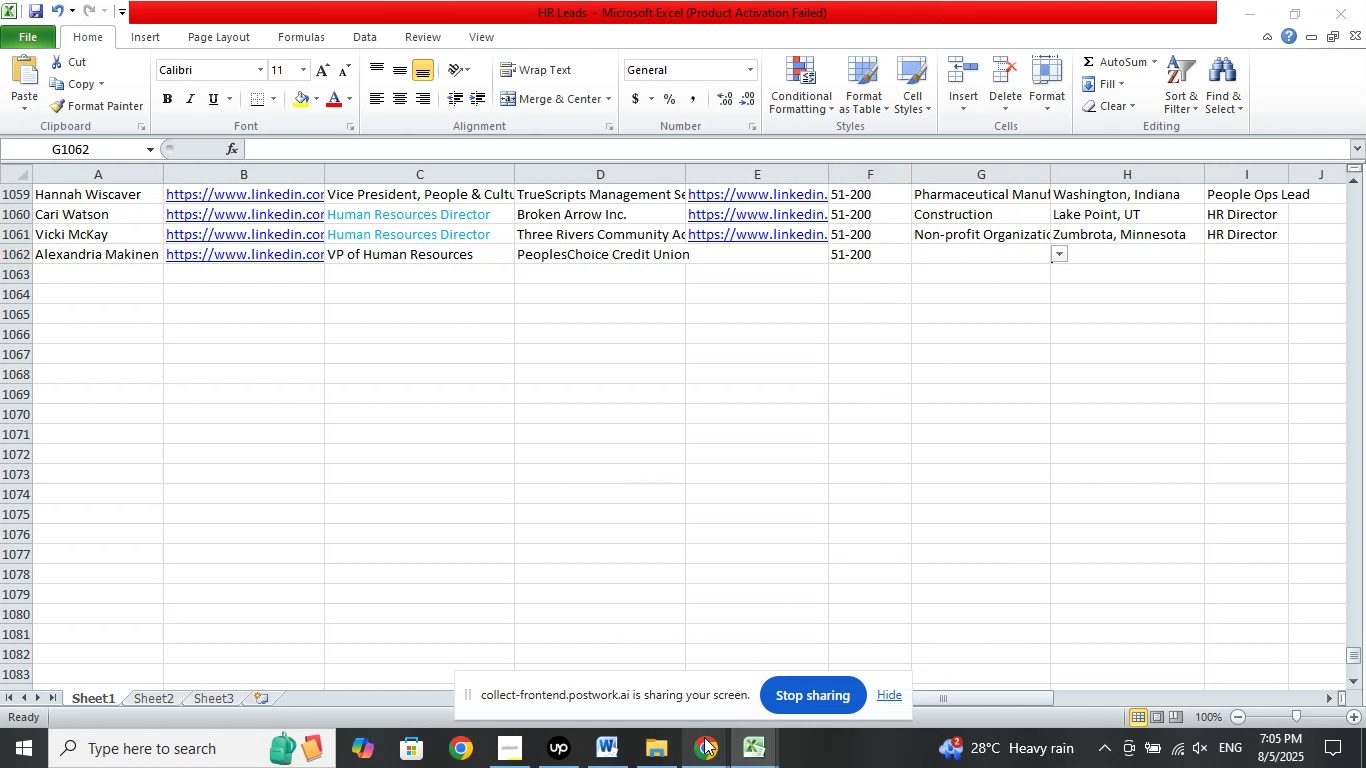 
double_click([626, 660])
 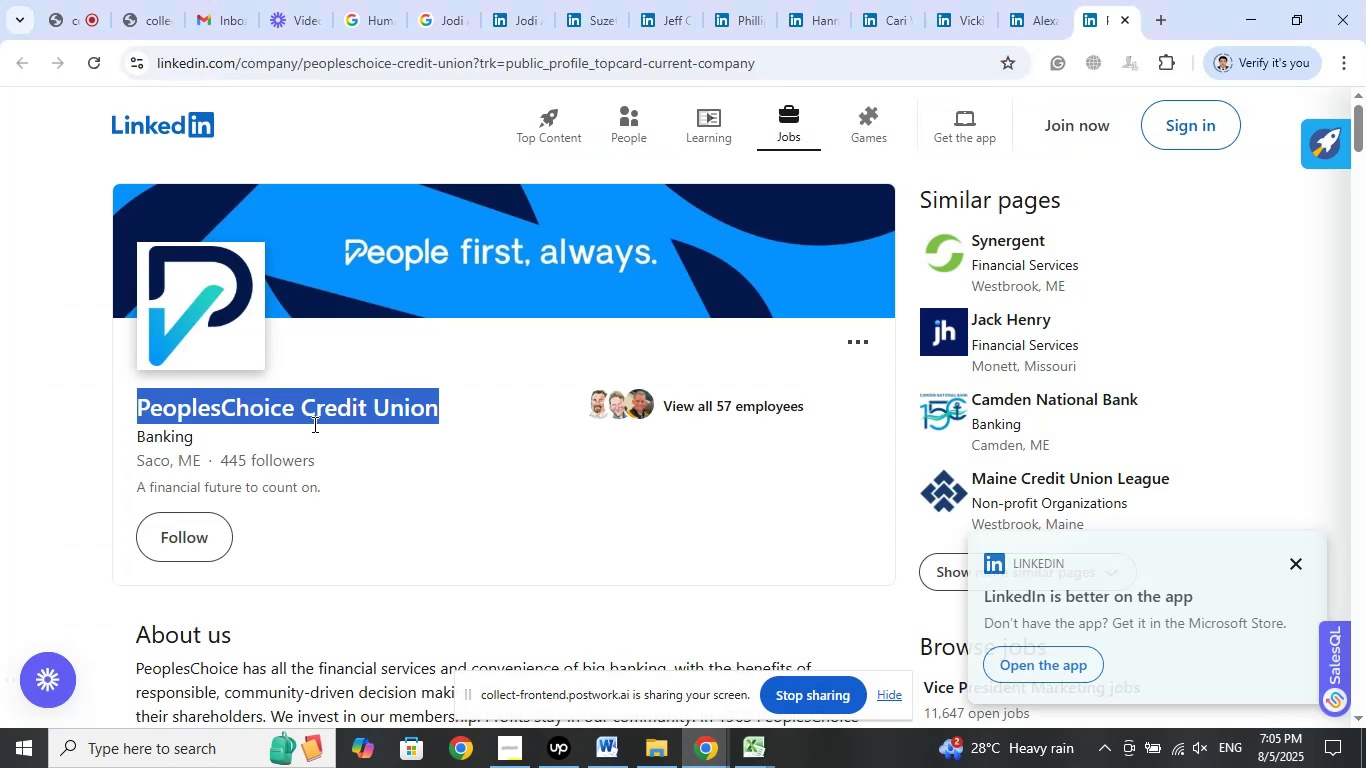 
scroll: coordinate [437, 447], scroll_direction: down, amount: 3.0
 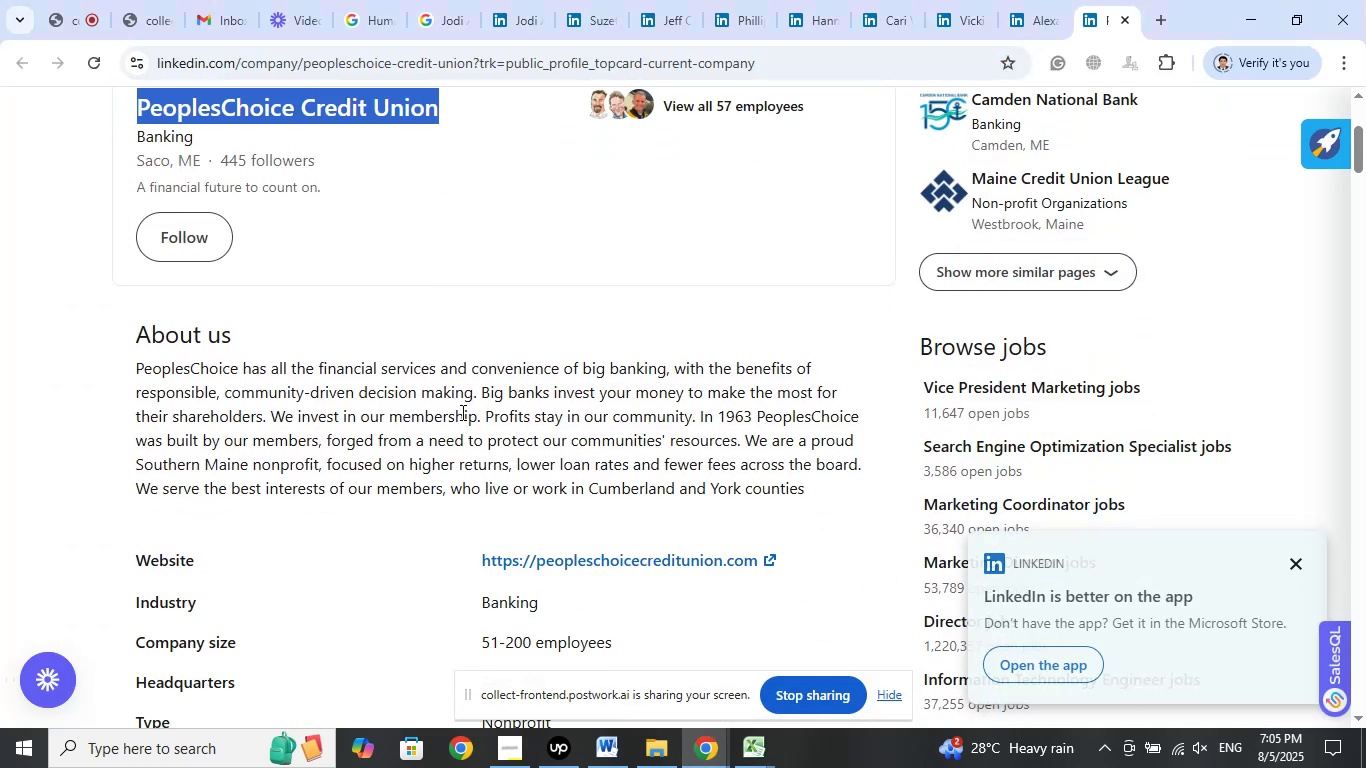 
scroll: coordinate [320, 442], scroll_direction: up, amount: 6.0
 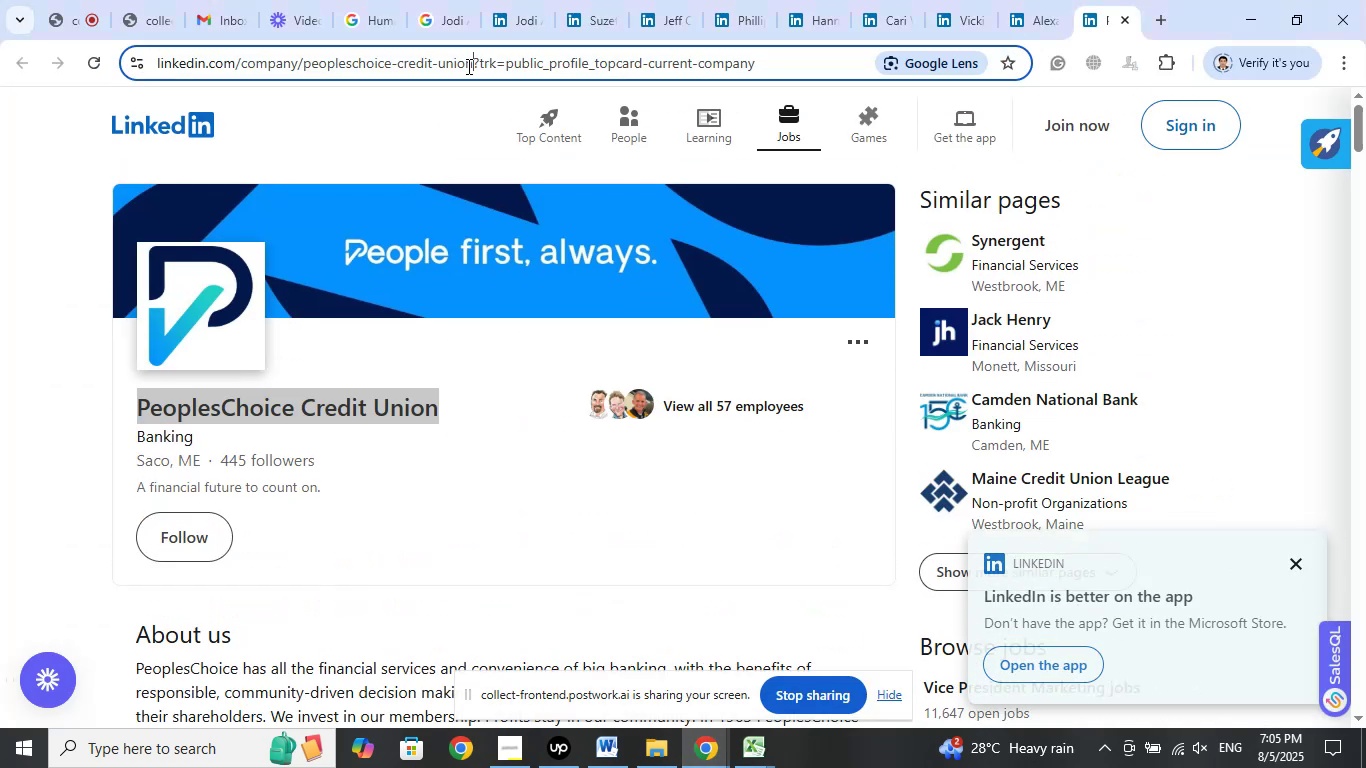 
right_click([286, 69])
 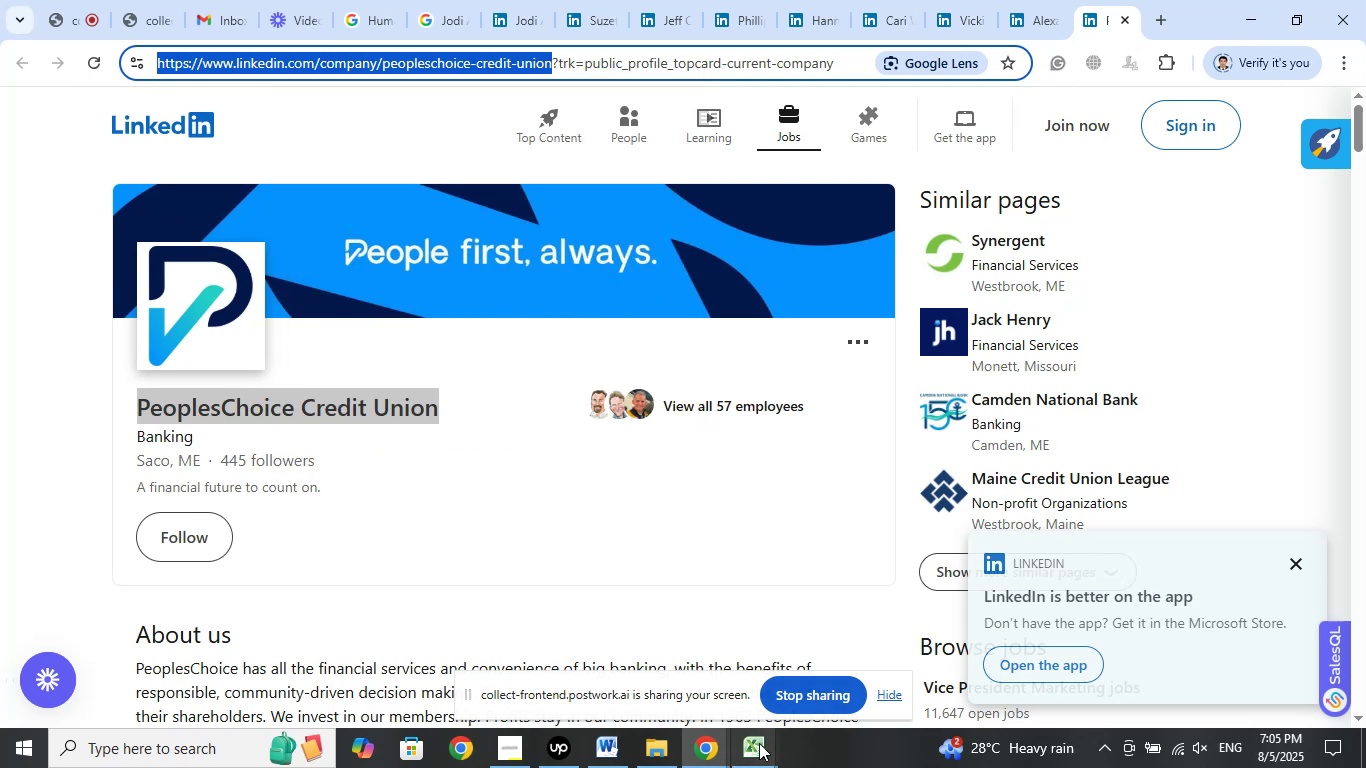 
double_click([669, 654])
 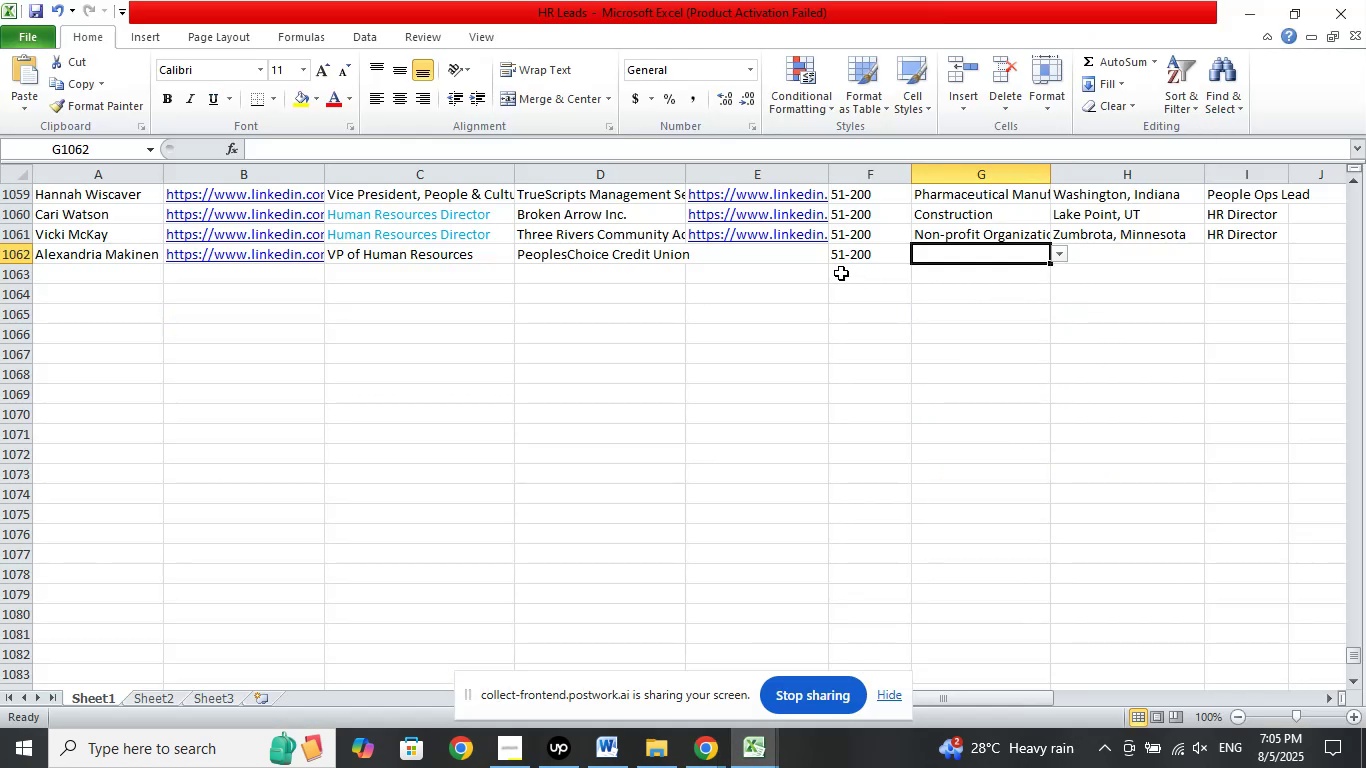 
left_click([793, 258])
 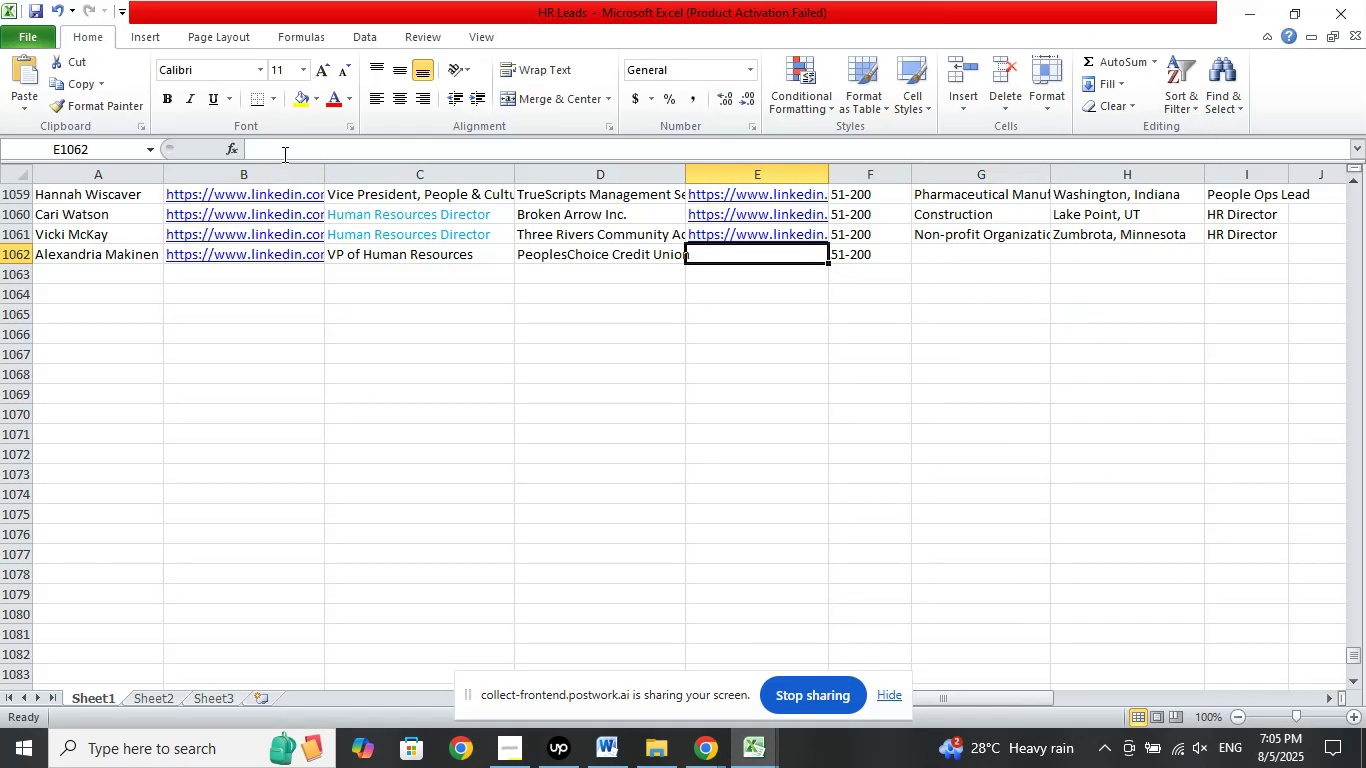 
left_click([283, 153])
 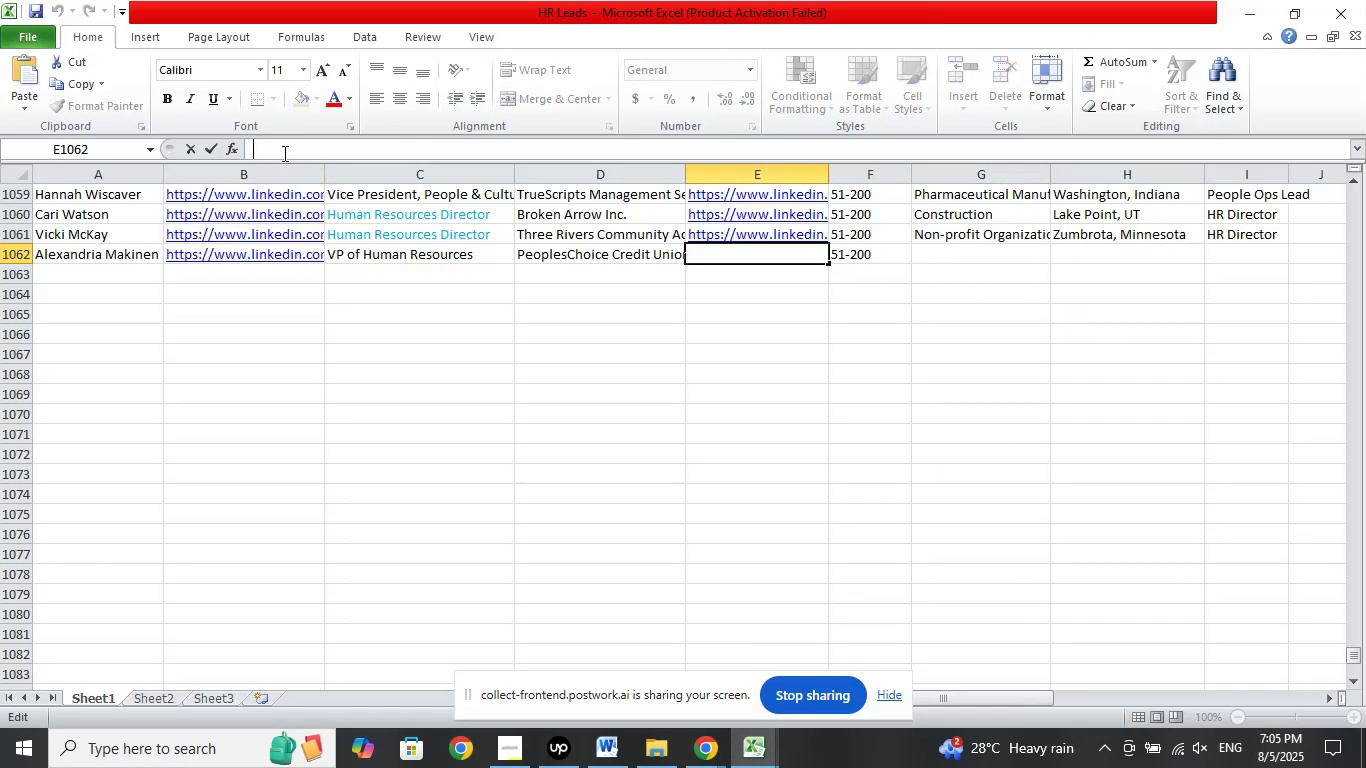 
right_click([283, 153])
 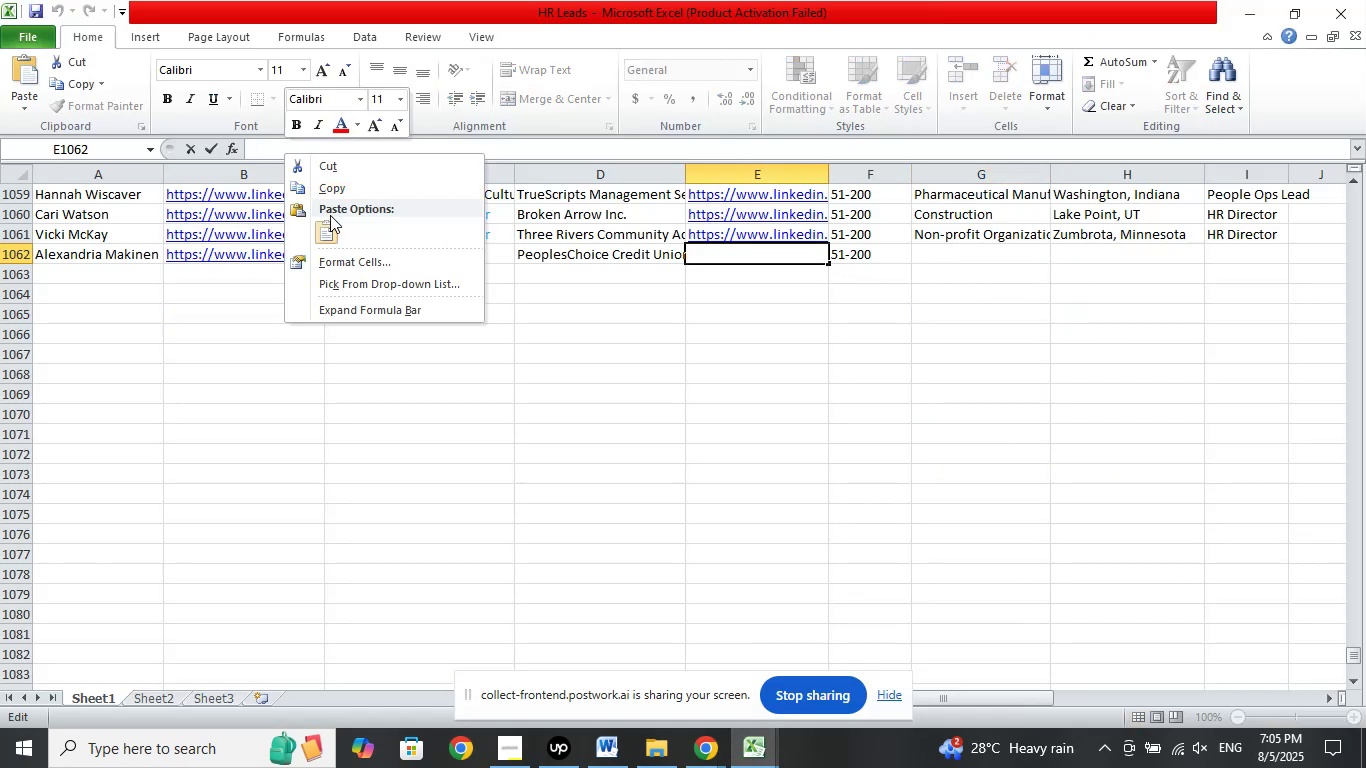 
left_click([330, 228])
 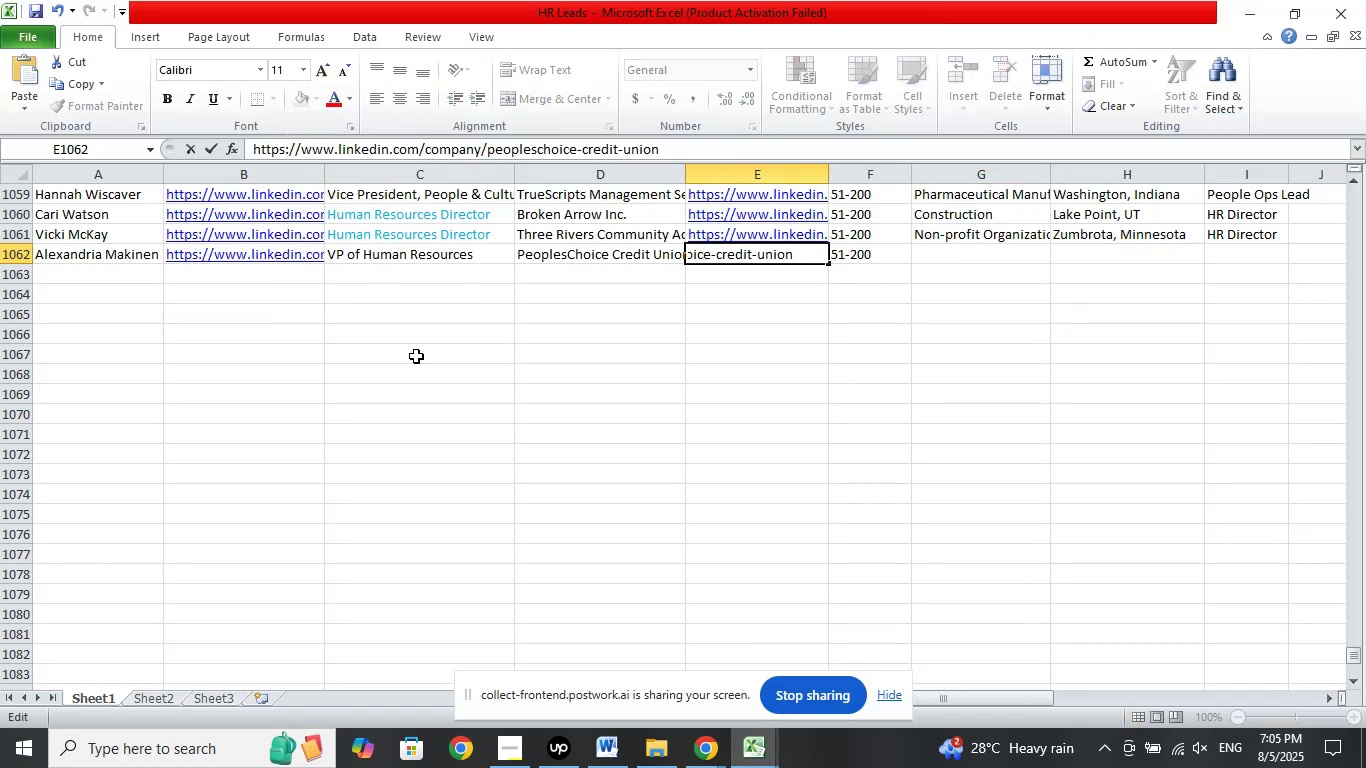 
key(NumpadDivide)
 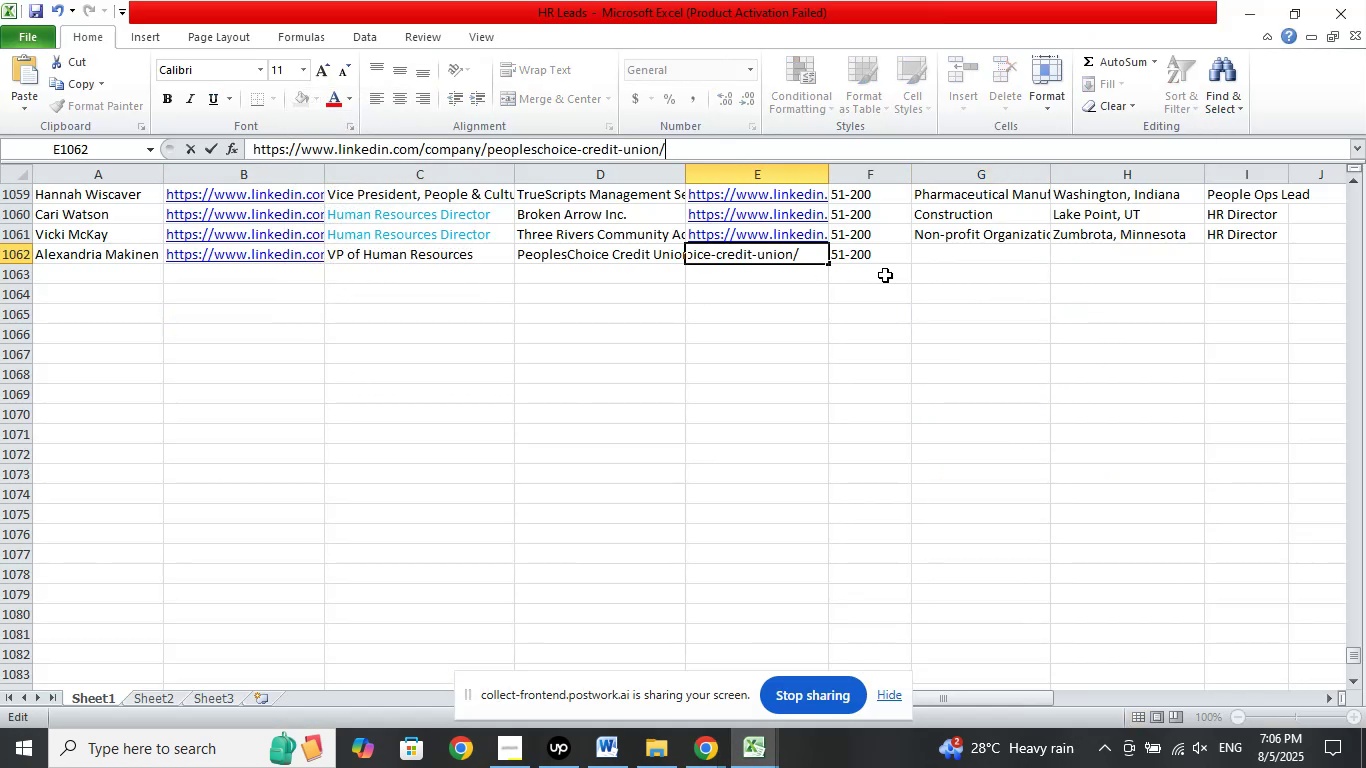 
left_click([945, 252])
 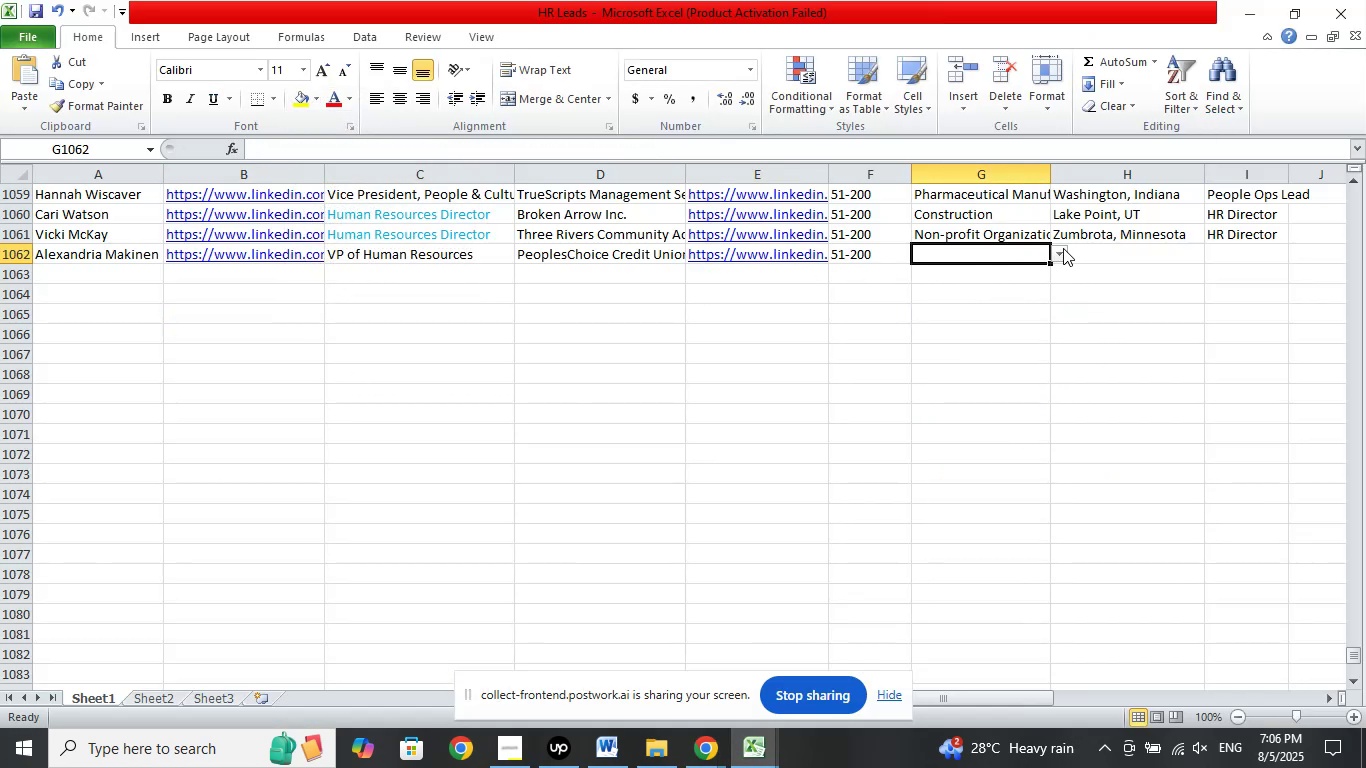 
left_click([1064, 248])
 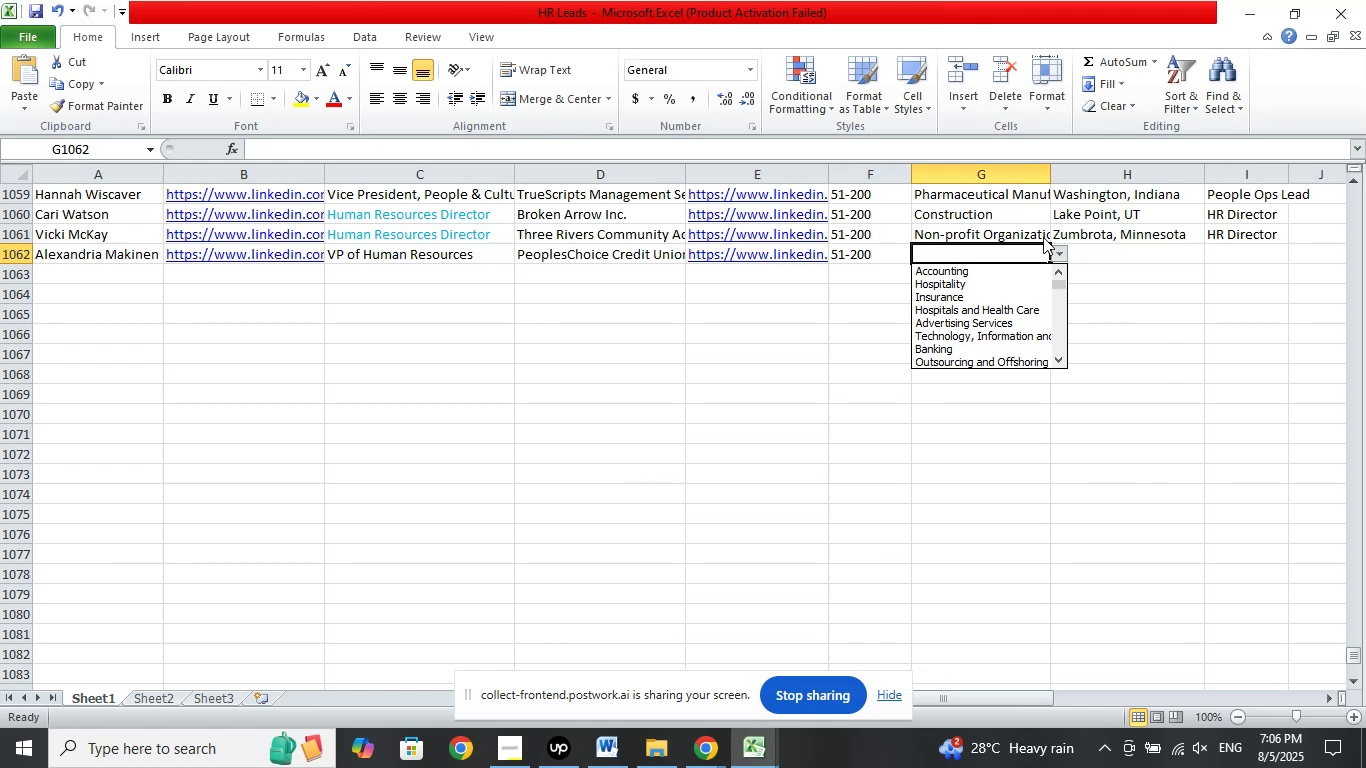 
wait(5.08)
 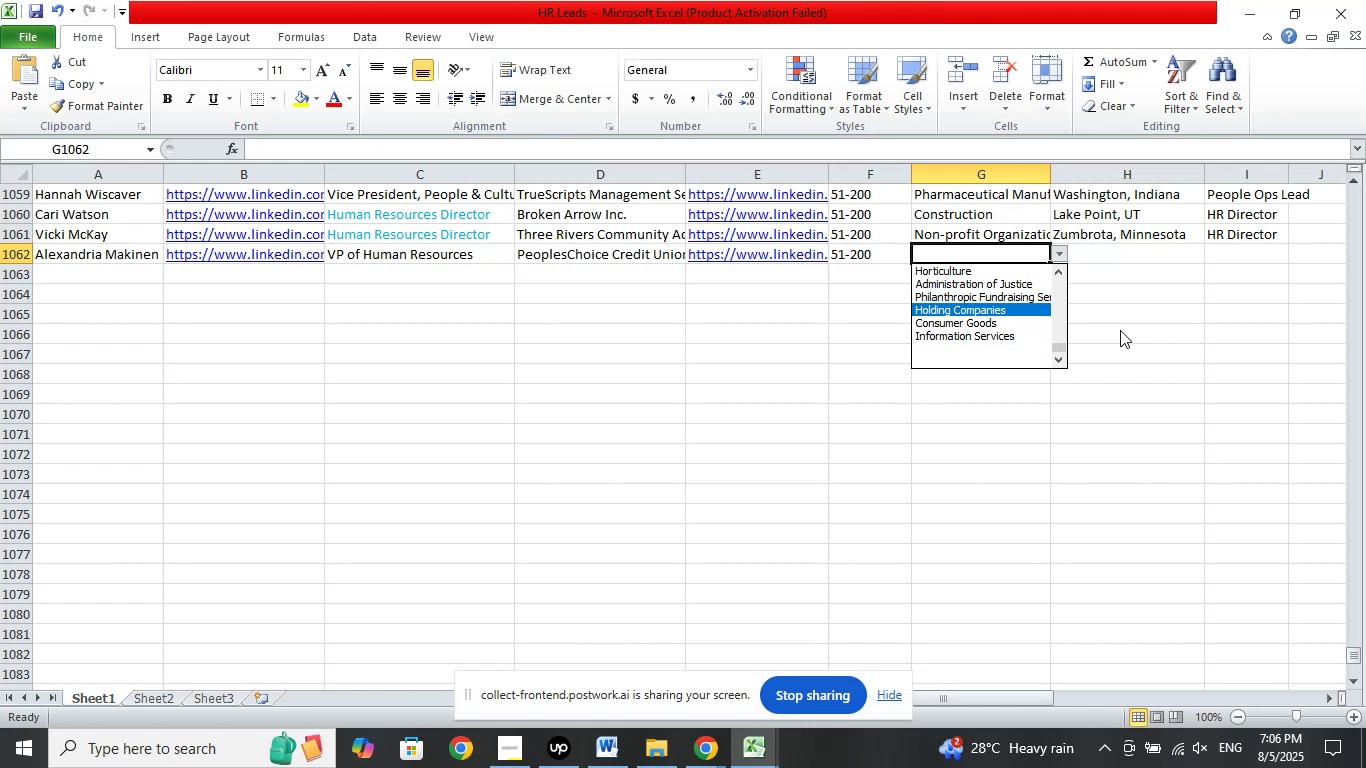 
left_click([935, 348])
 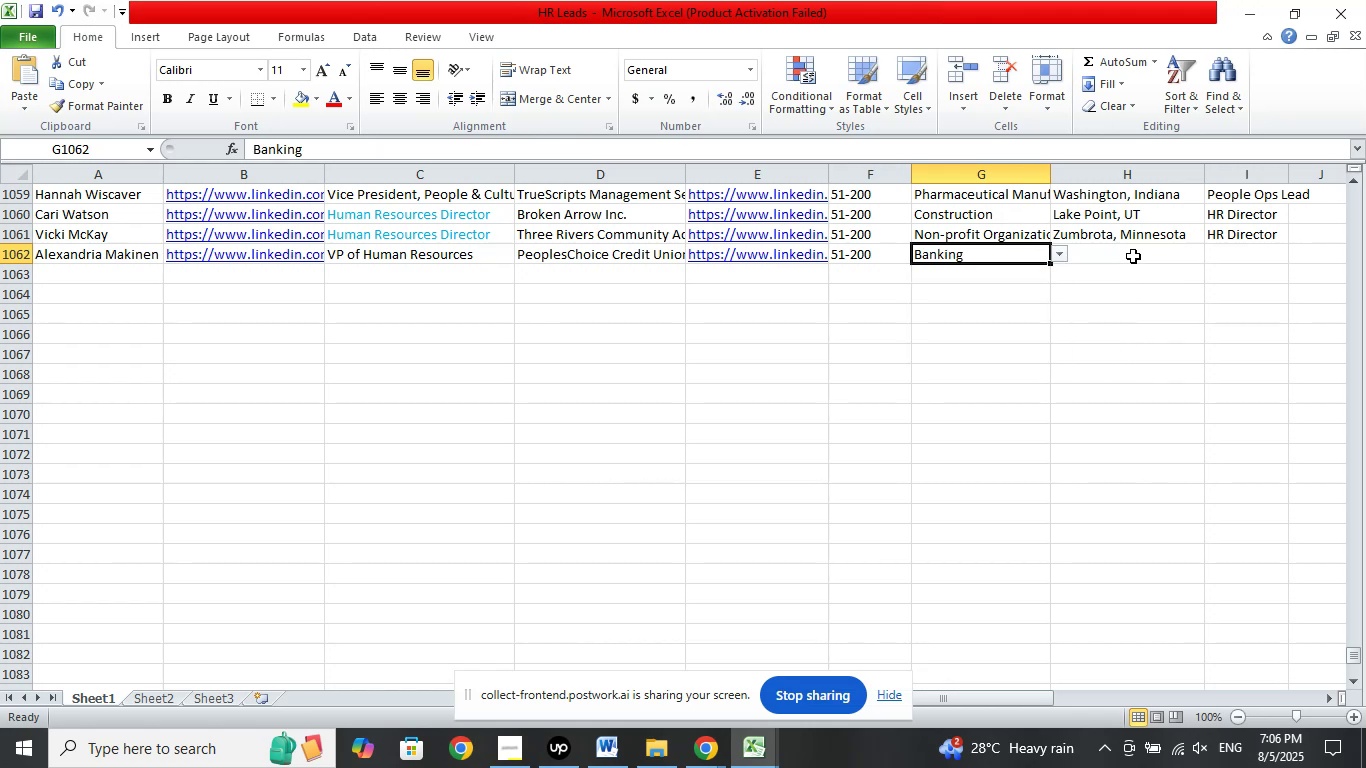 
left_click([1133, 256])
 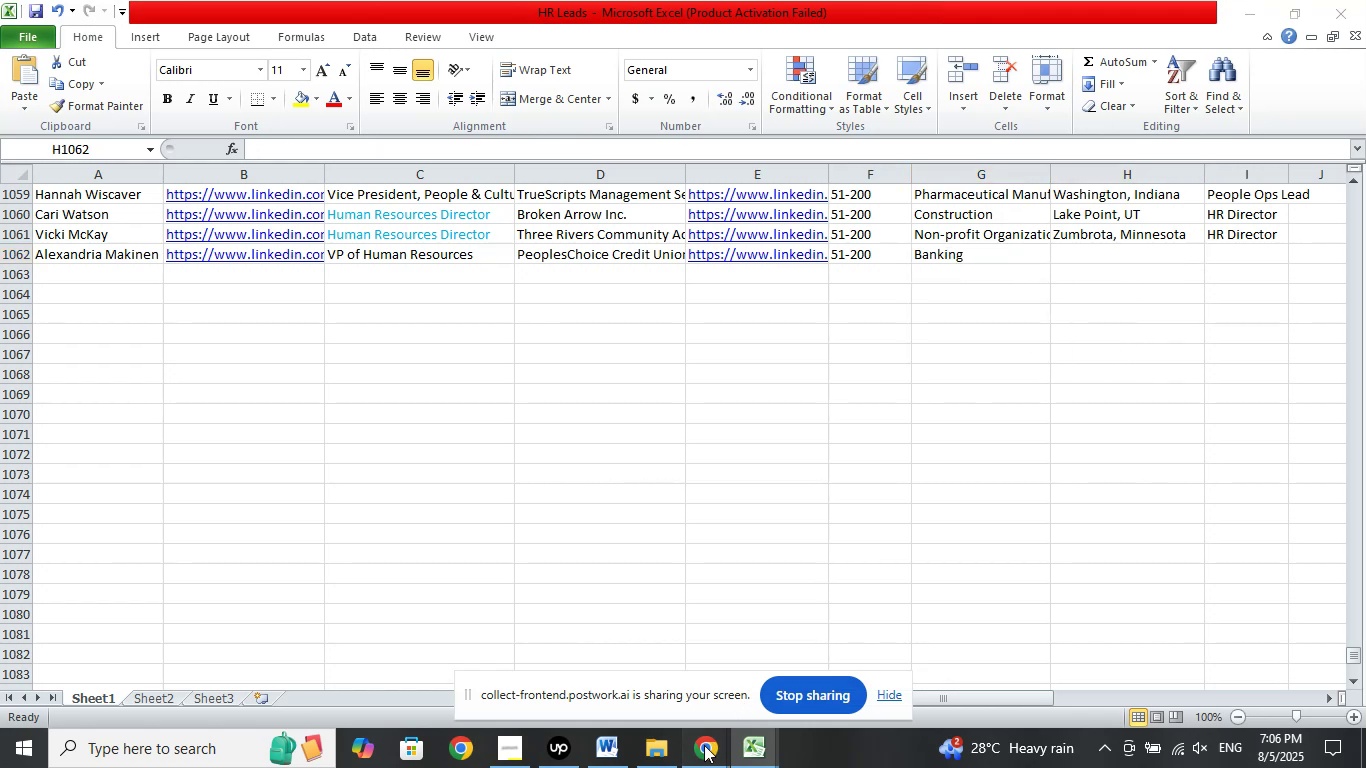 
double_click([624, 675])
 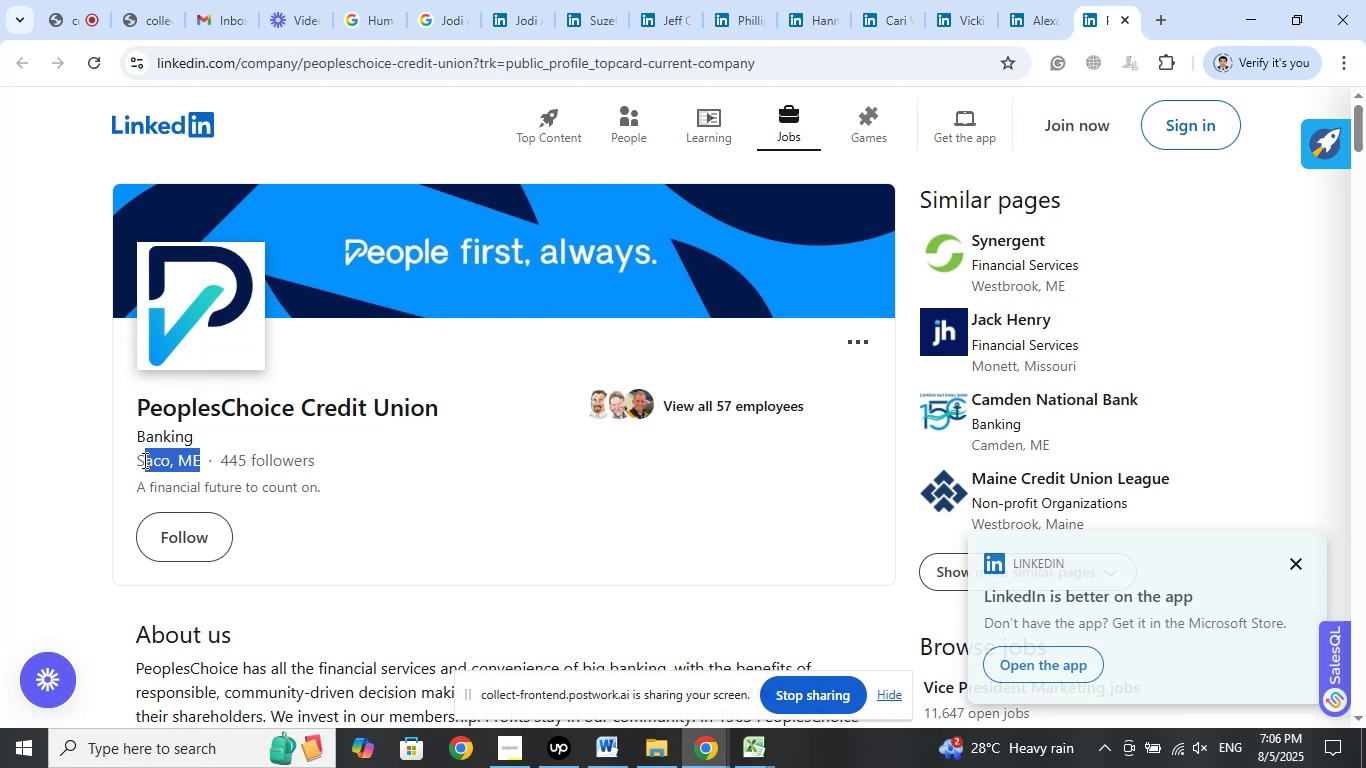 
right_click([138, 462])
 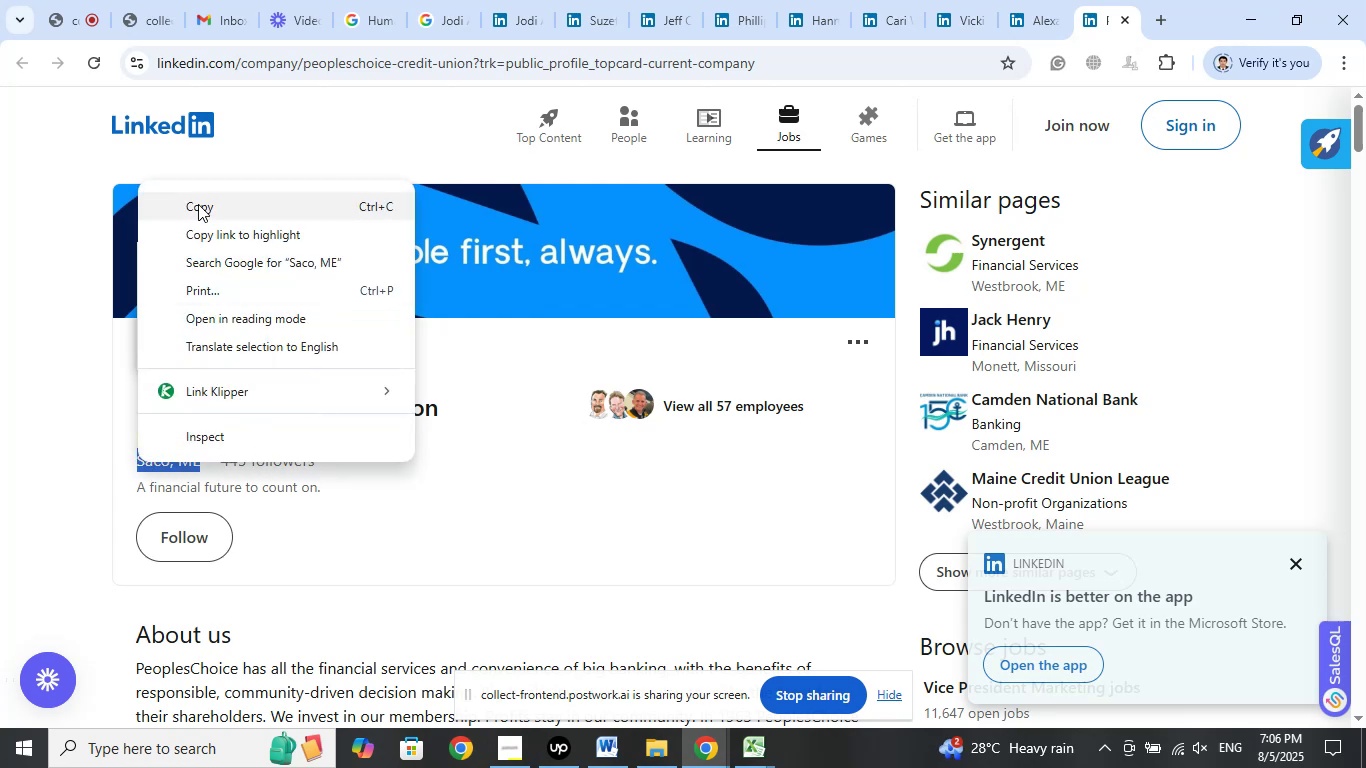 
left_click([194, 201])
 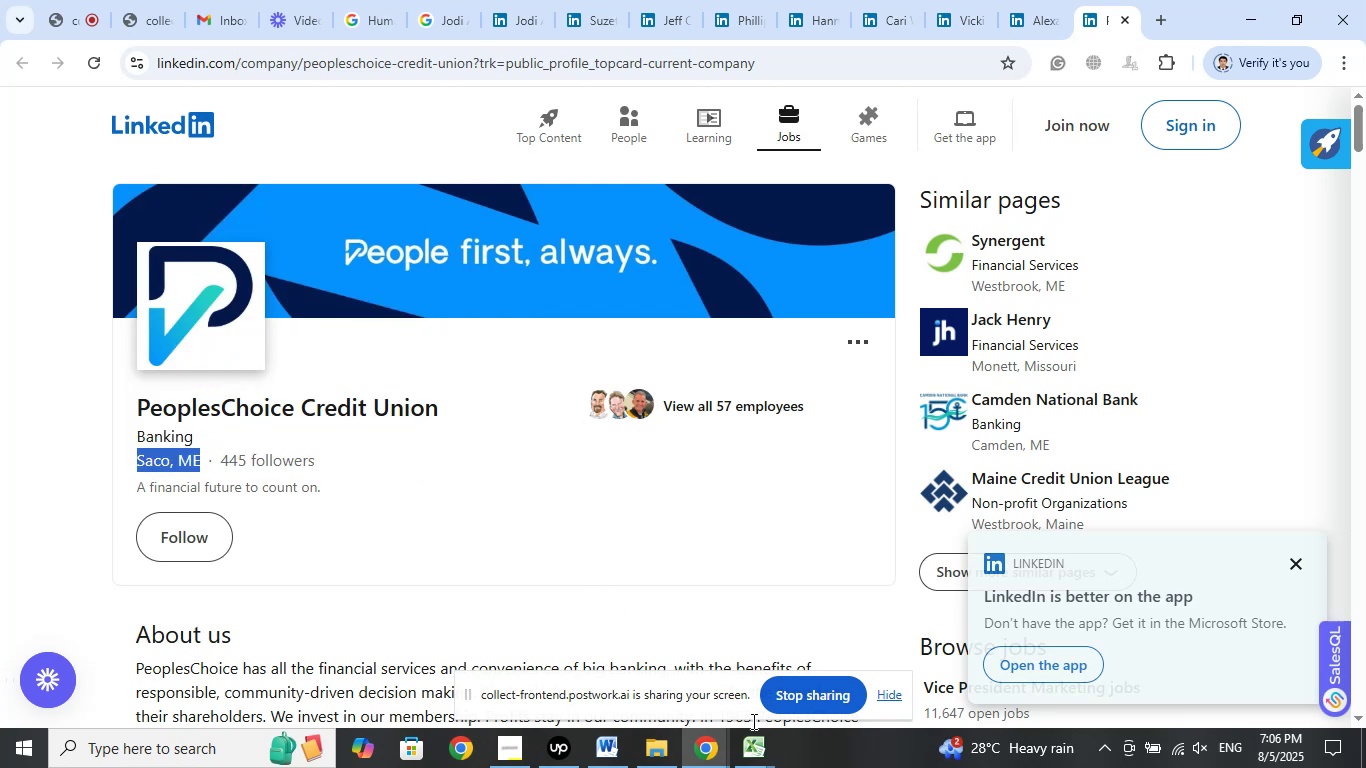 
left_click([756, 727])
 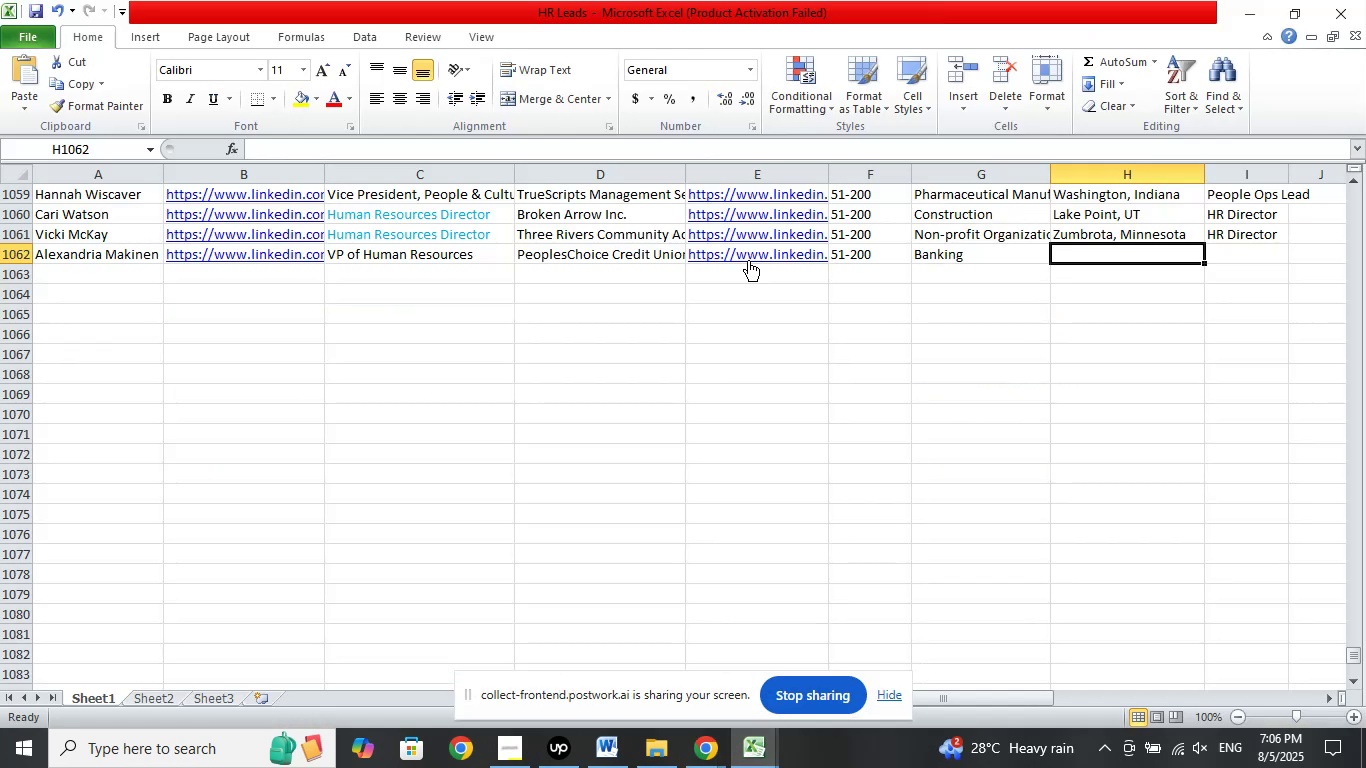 
left_click([282, 152])
 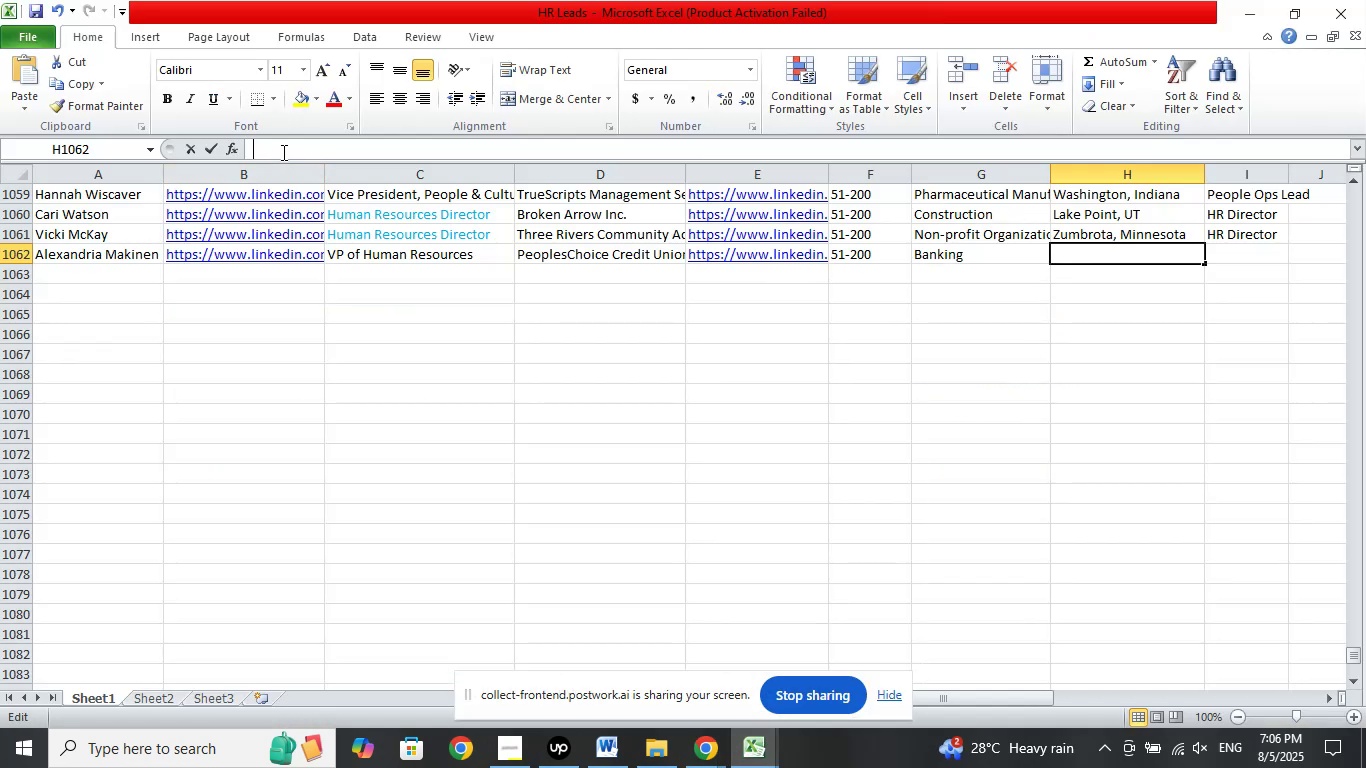 
right_click([282, 152])
 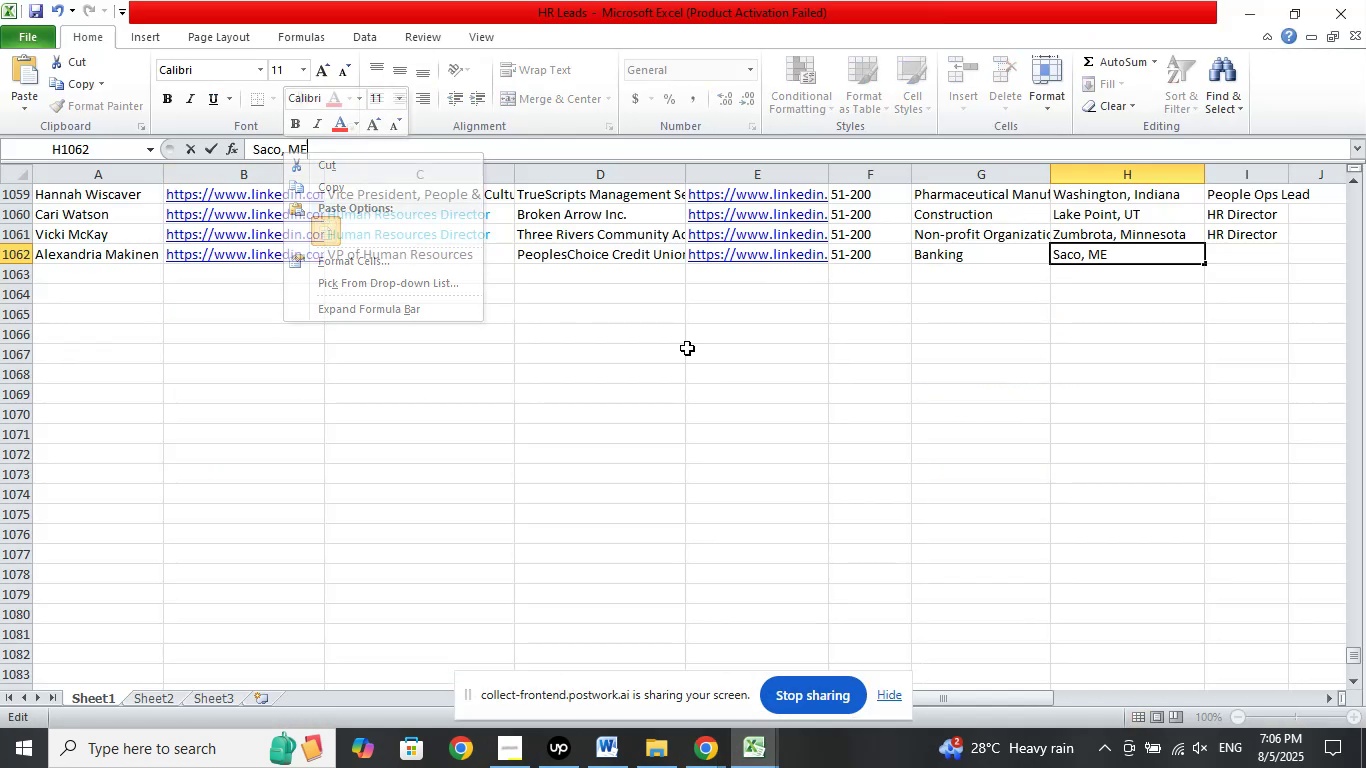 
double_click([905, 381])
 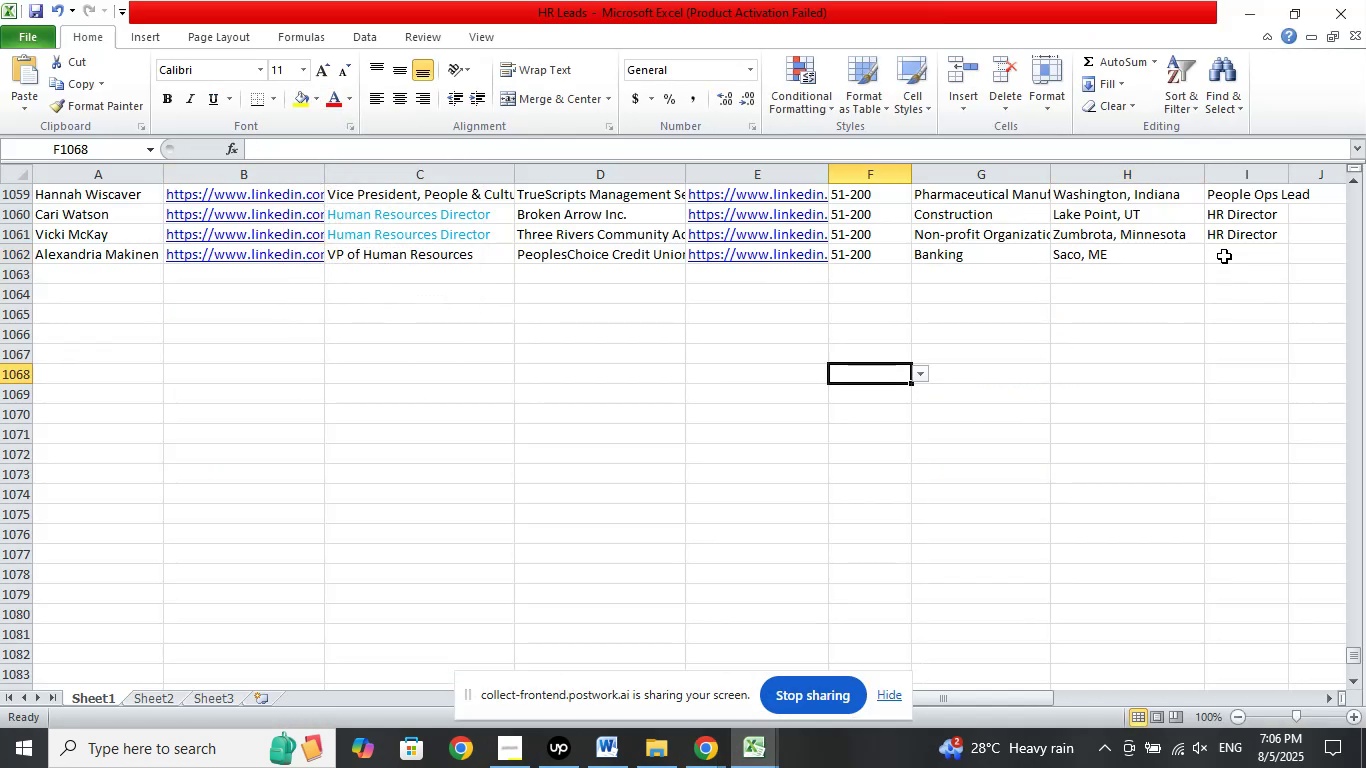 
left_click([1224, 256])
 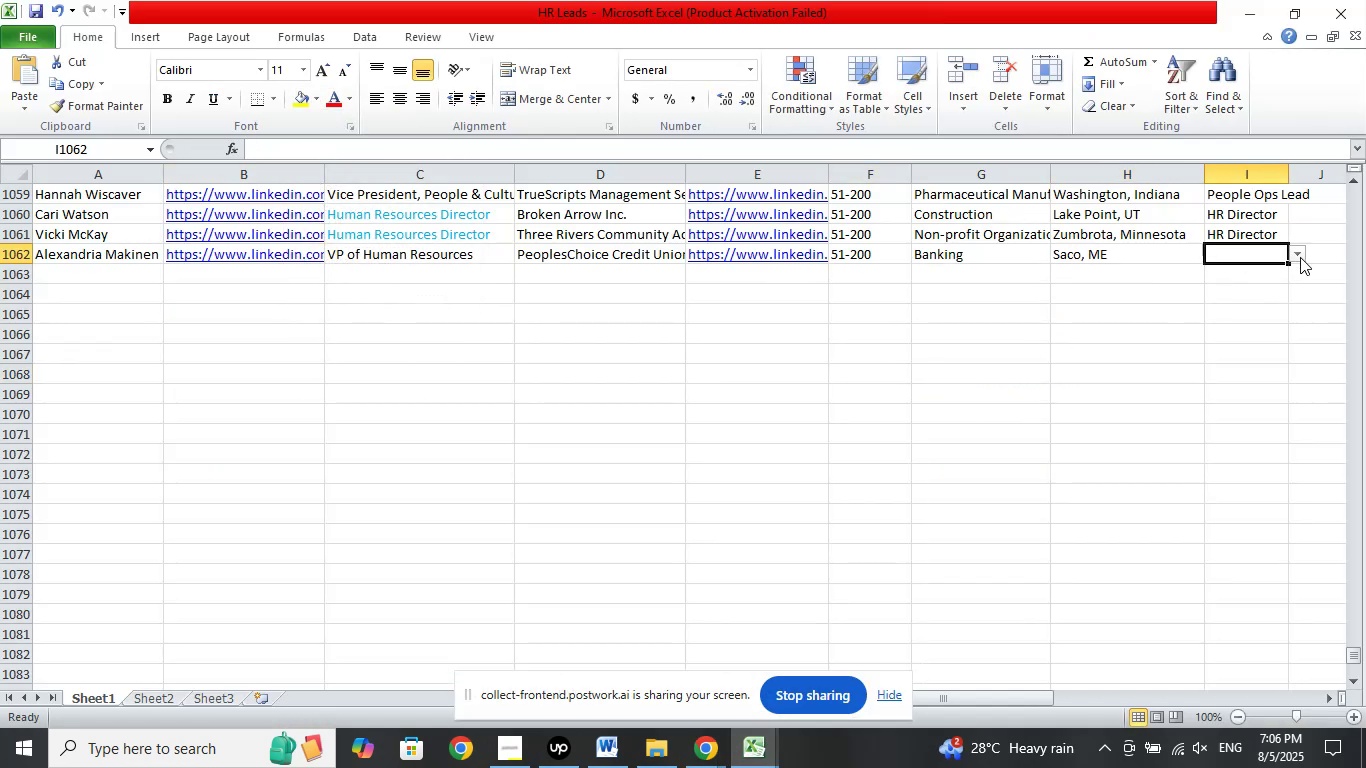 
left_click([1301, 258])
 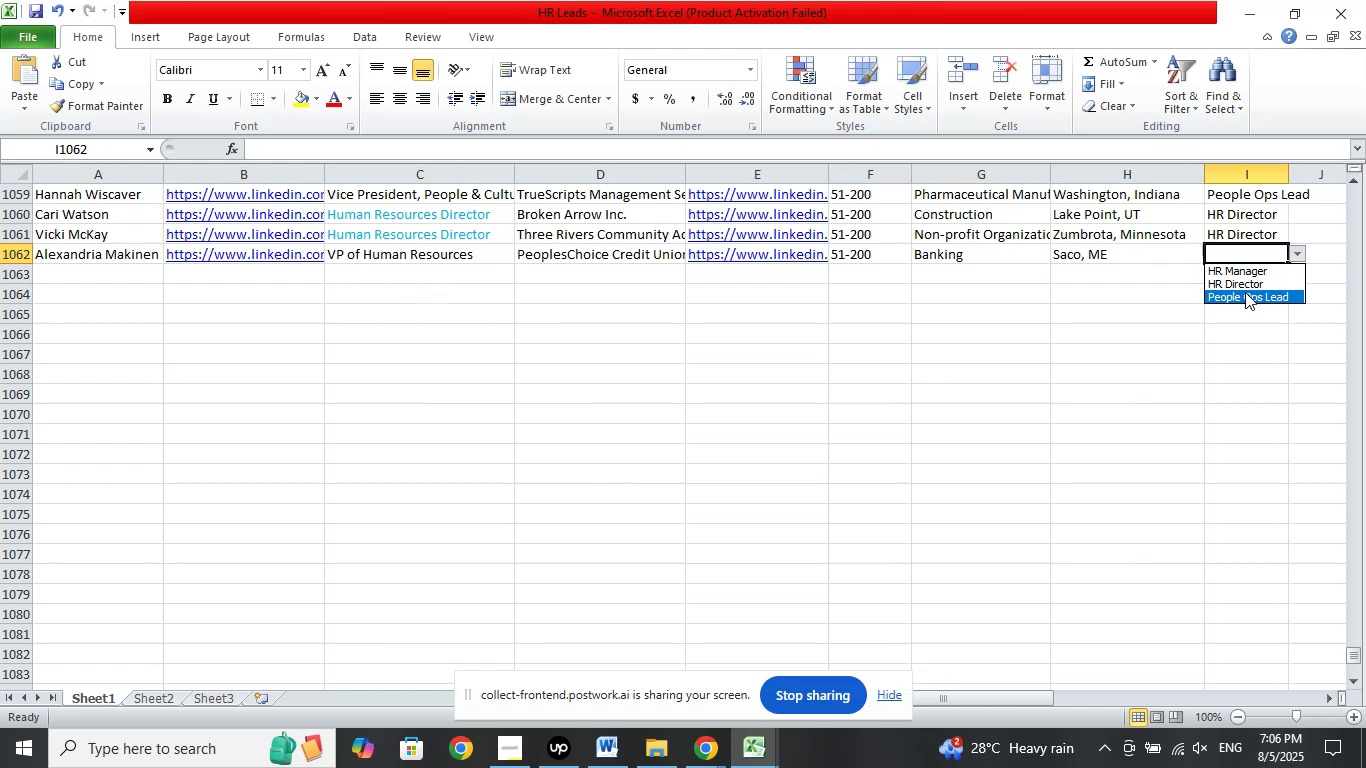 
left_click([1244, 294])
 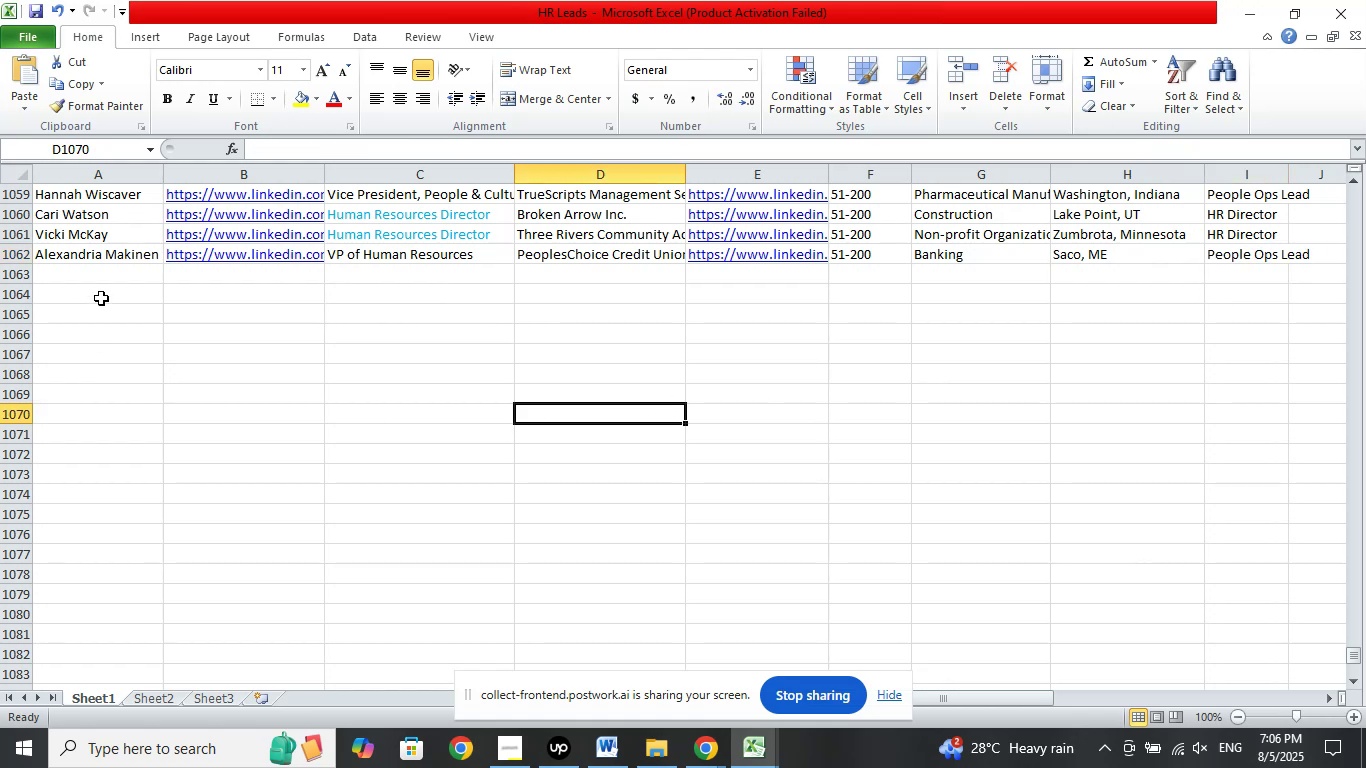 
left_click([123, 276])
 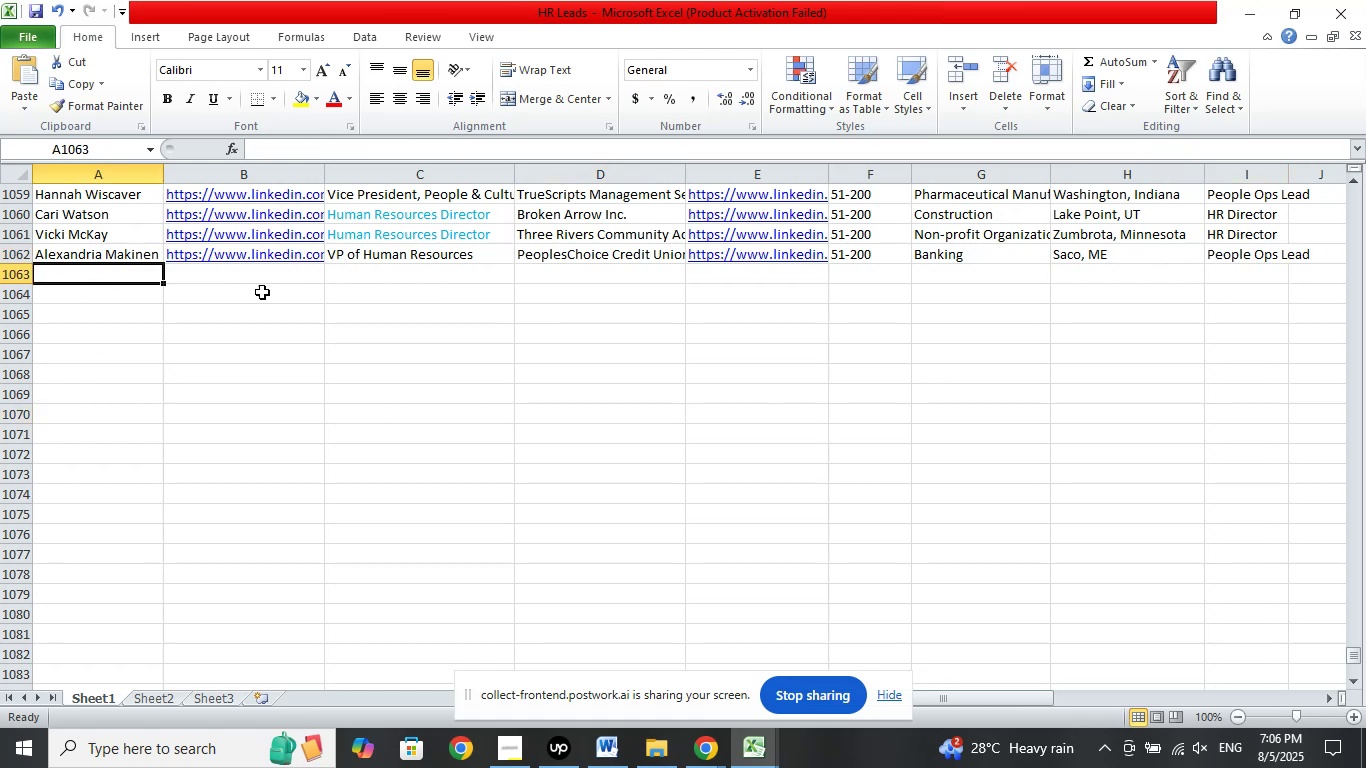 
scroll: coordinate [305, 296], scroll_direction: down, amount: 1.0
 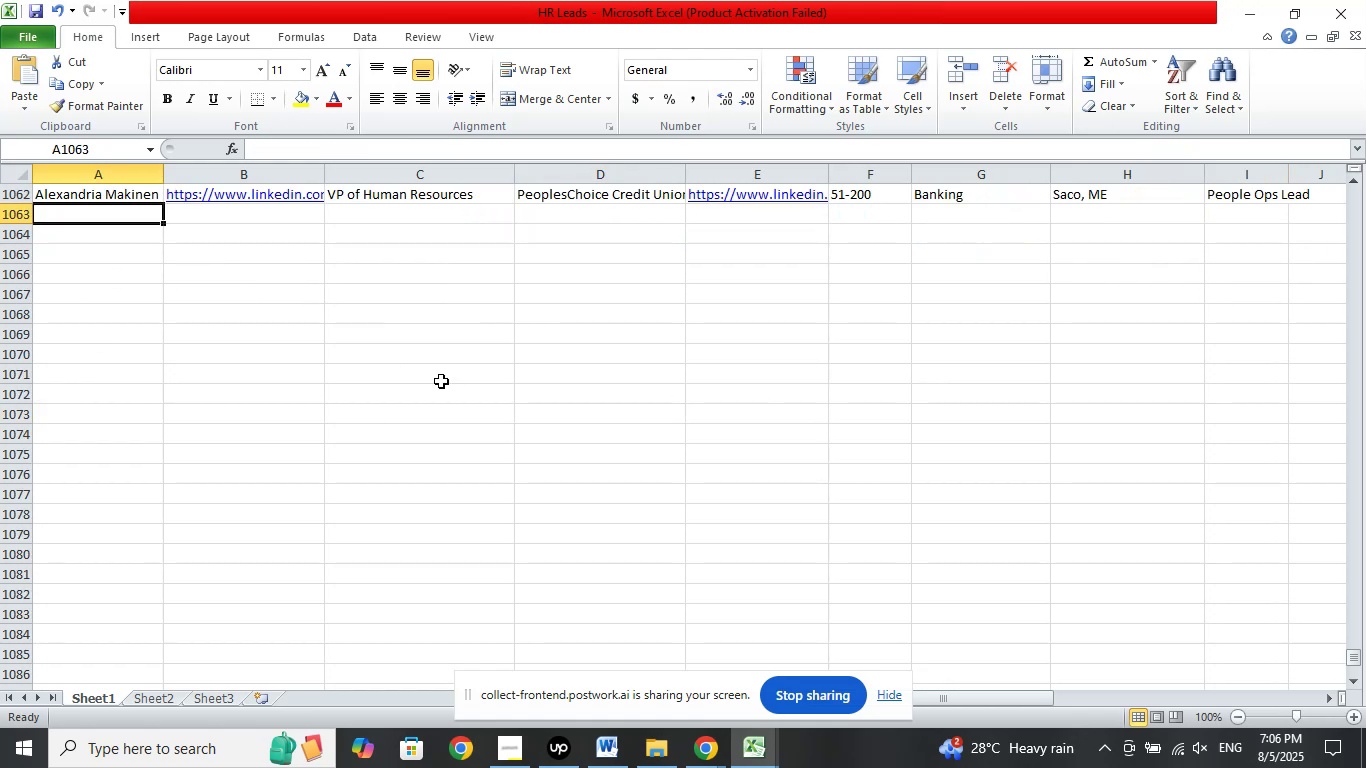 
scroll: coordinate [437, 371], scroll_direction: up, amount: 1.0
 